 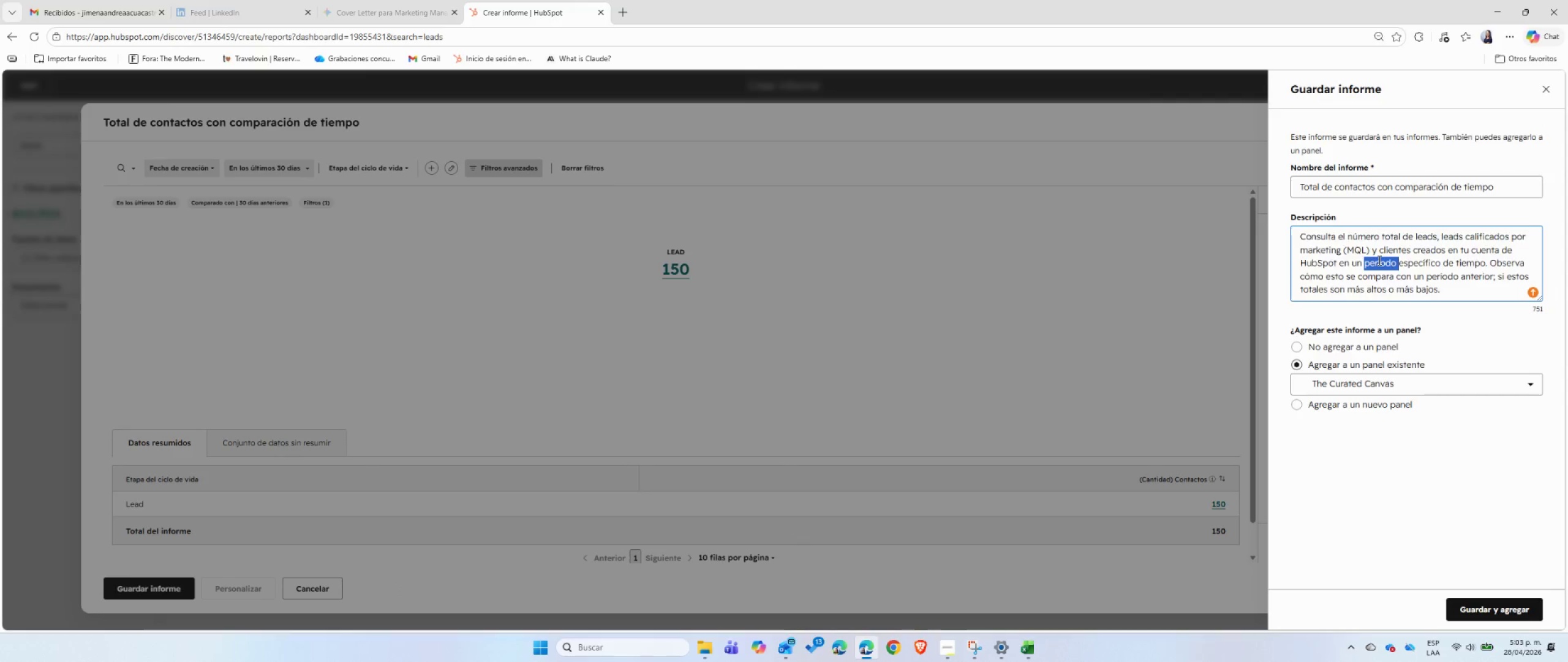 
triple_click([1378, 260])
 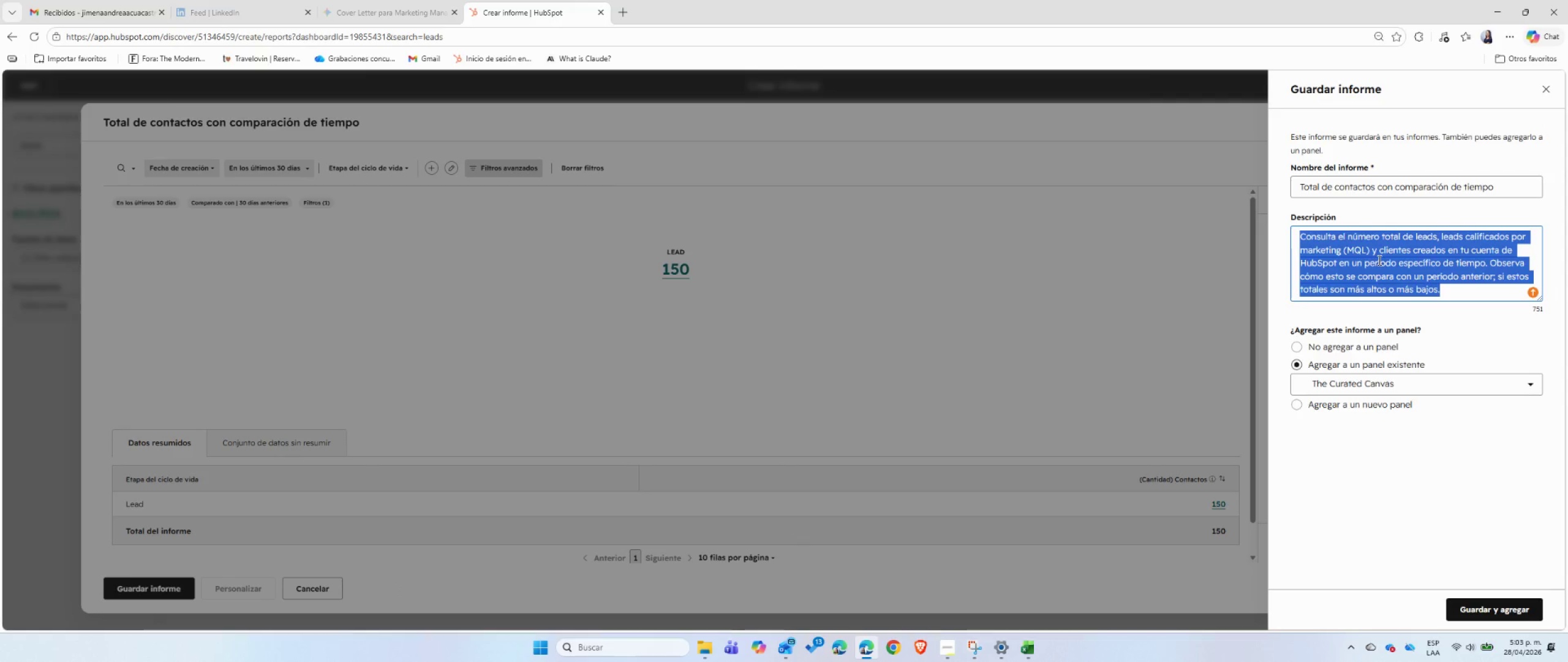 
type(Total de leads que tenemos para este cliente)
 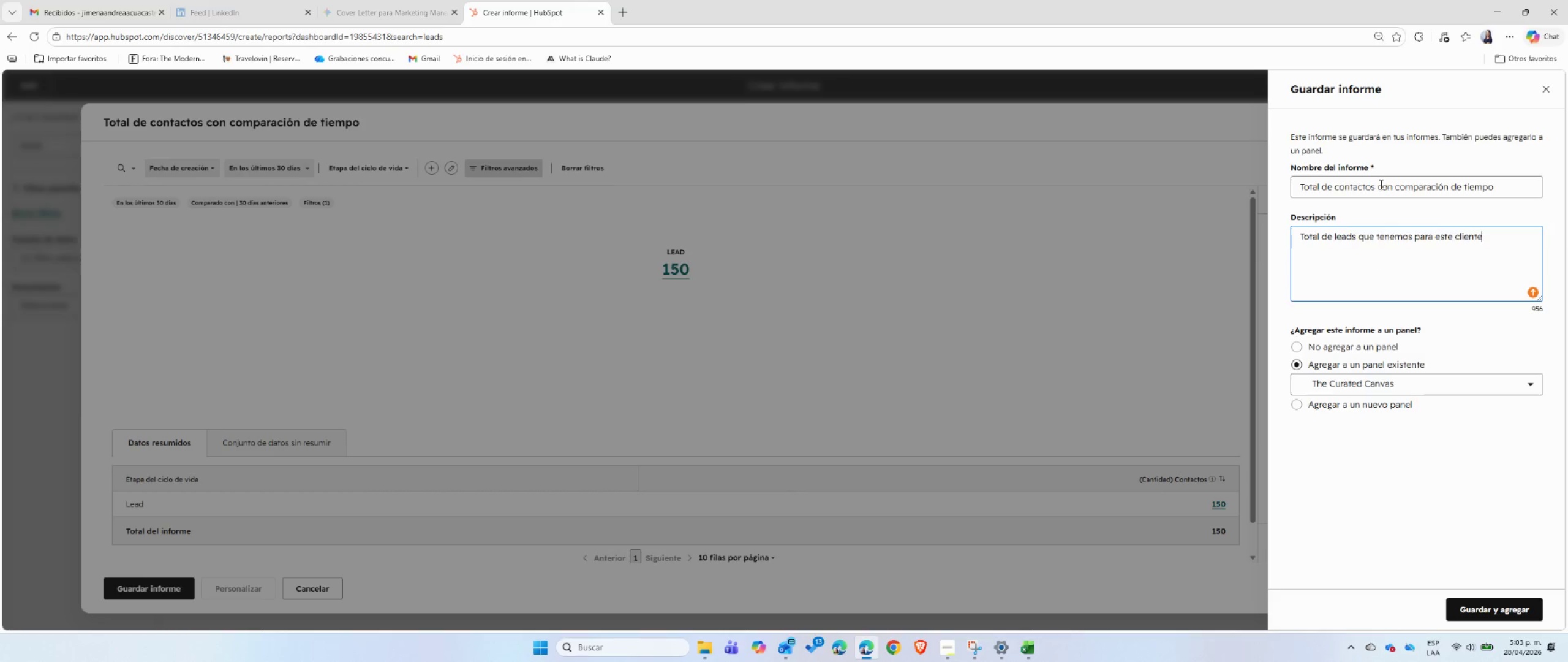 
left_click_drag(start_coordinate=[1381, 186], to_coordinate=[1504, 185])
 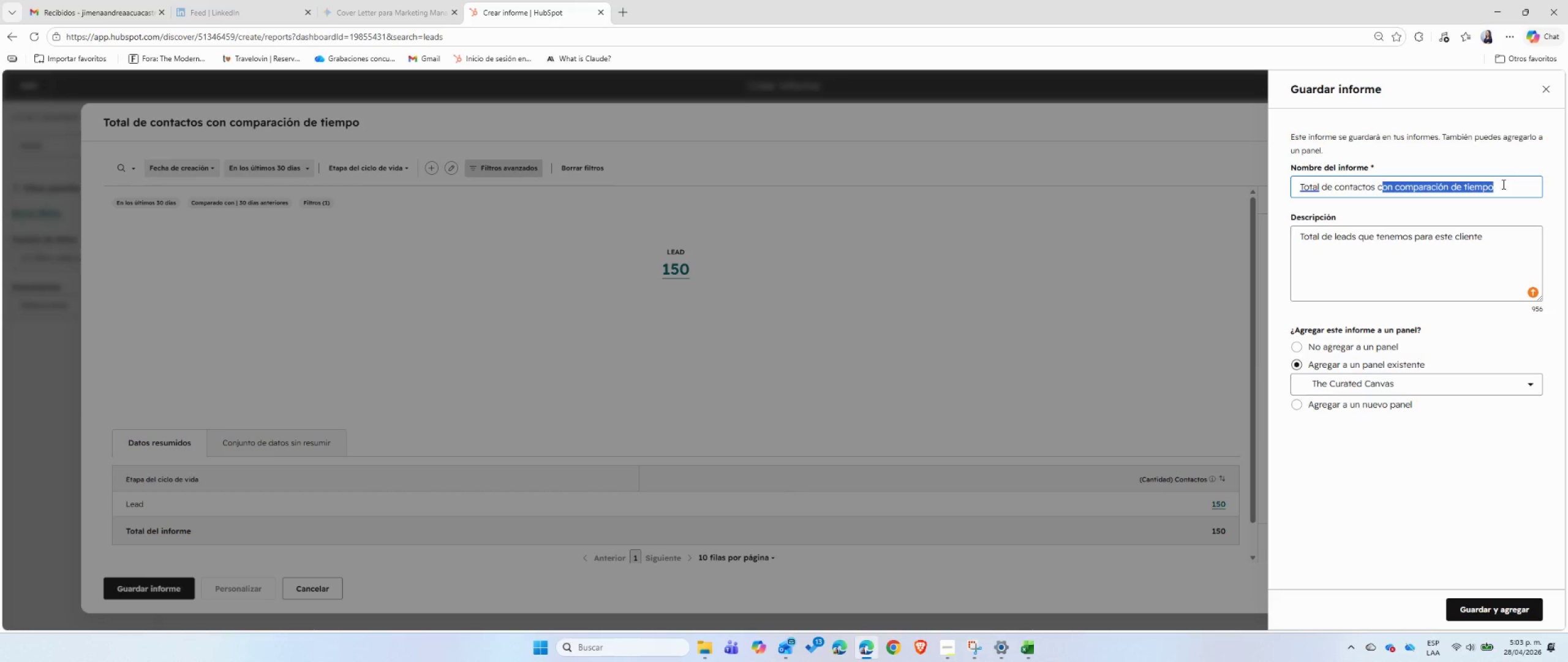 
key(Backspace)
 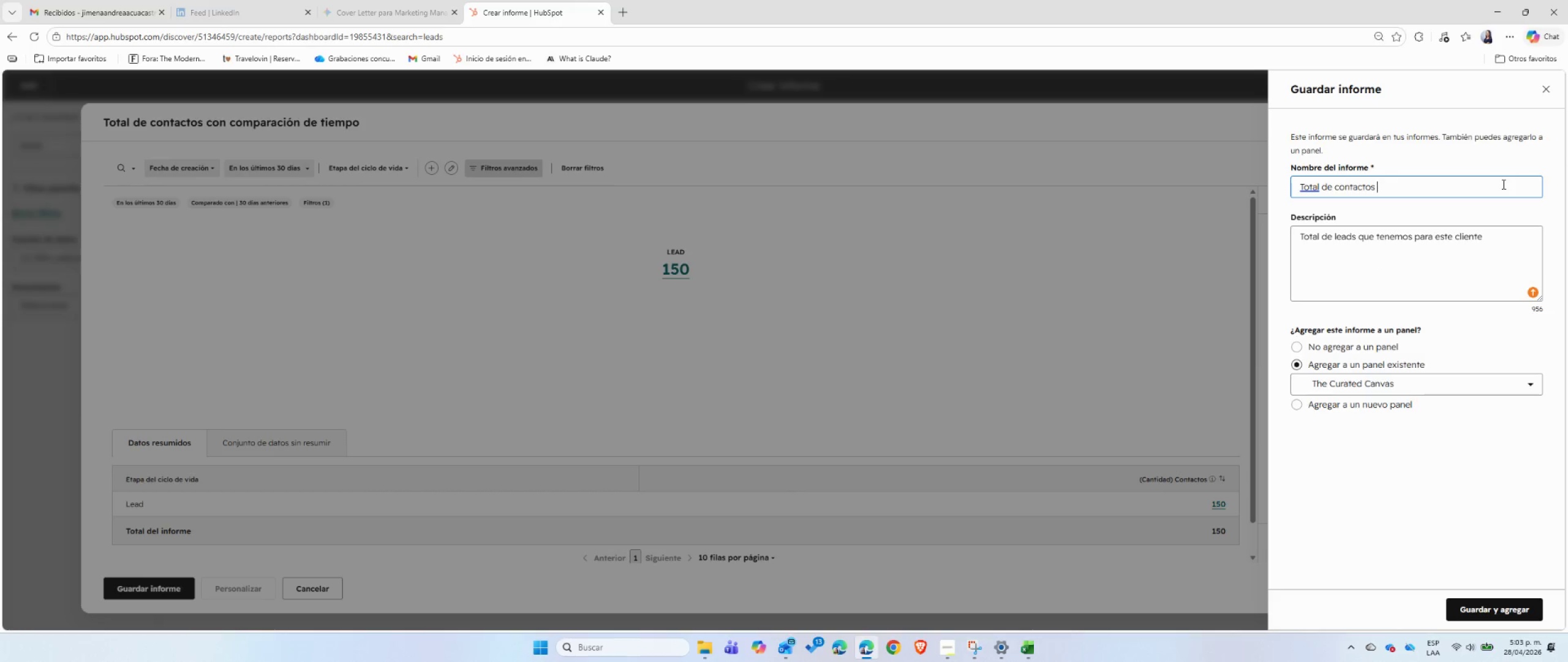 
key(Backspace)
 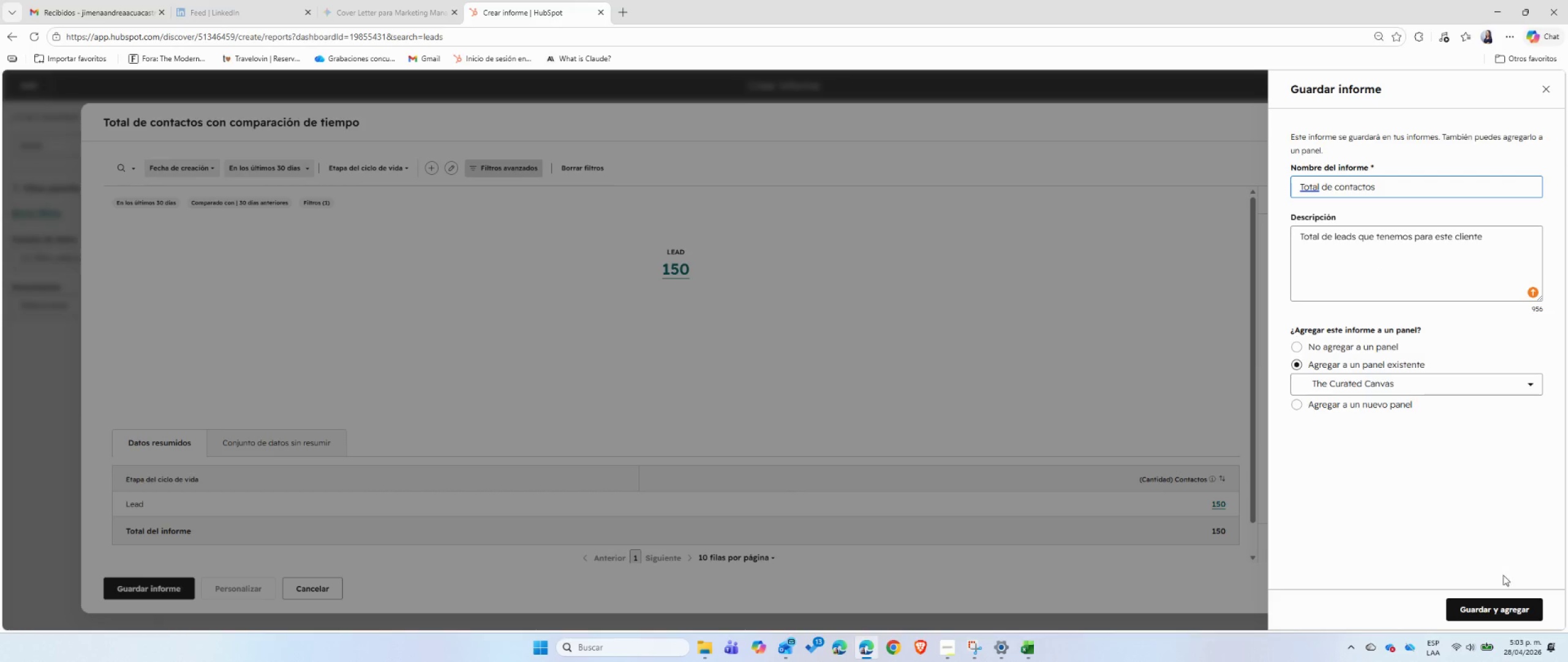 
left_click([1492, 607])
 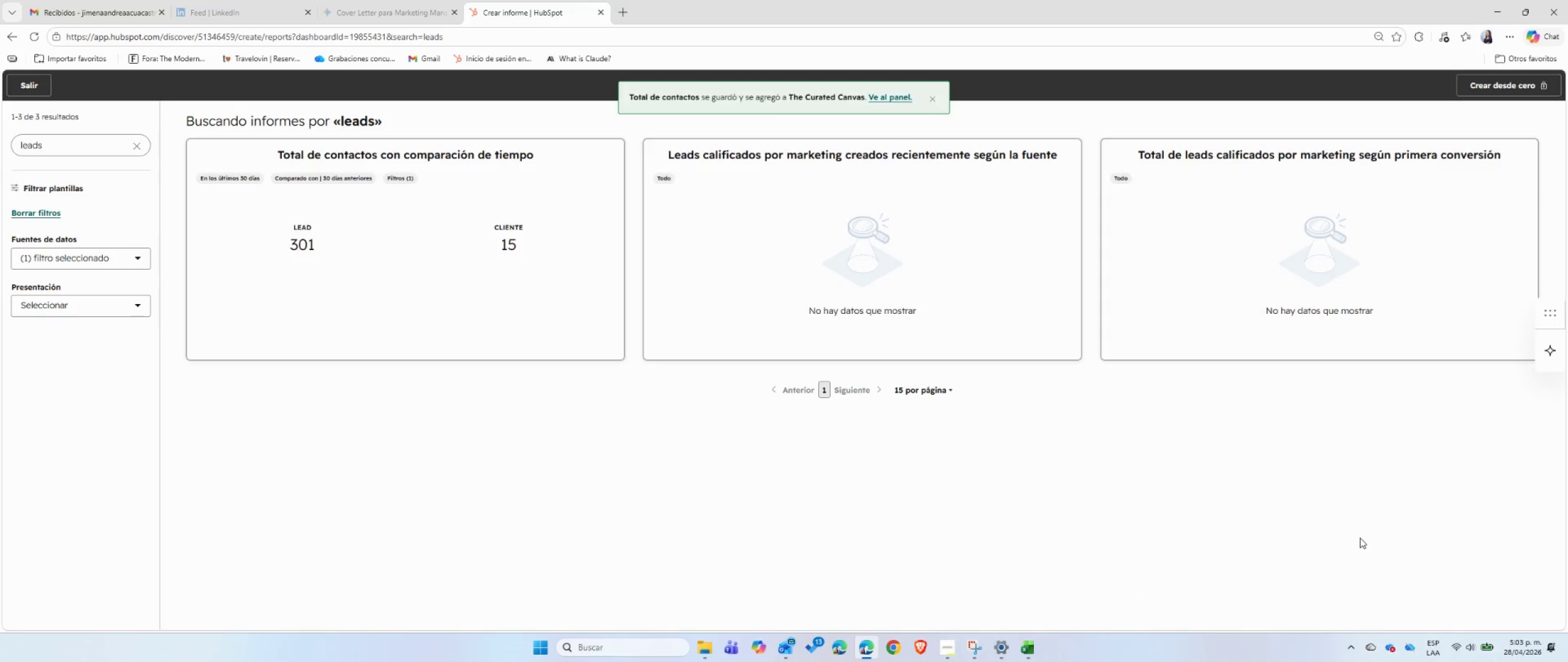 
right_click([892, 98])
 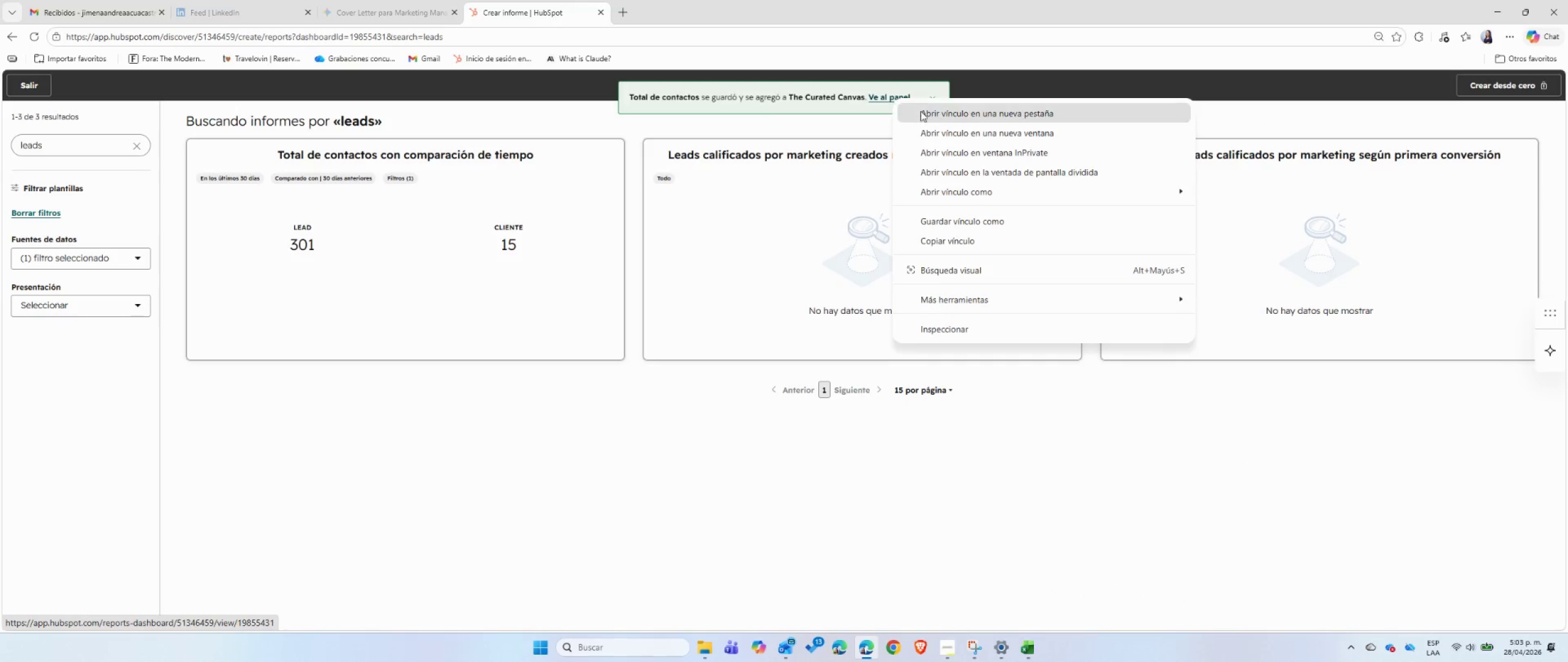 
left_click([927, 113])
 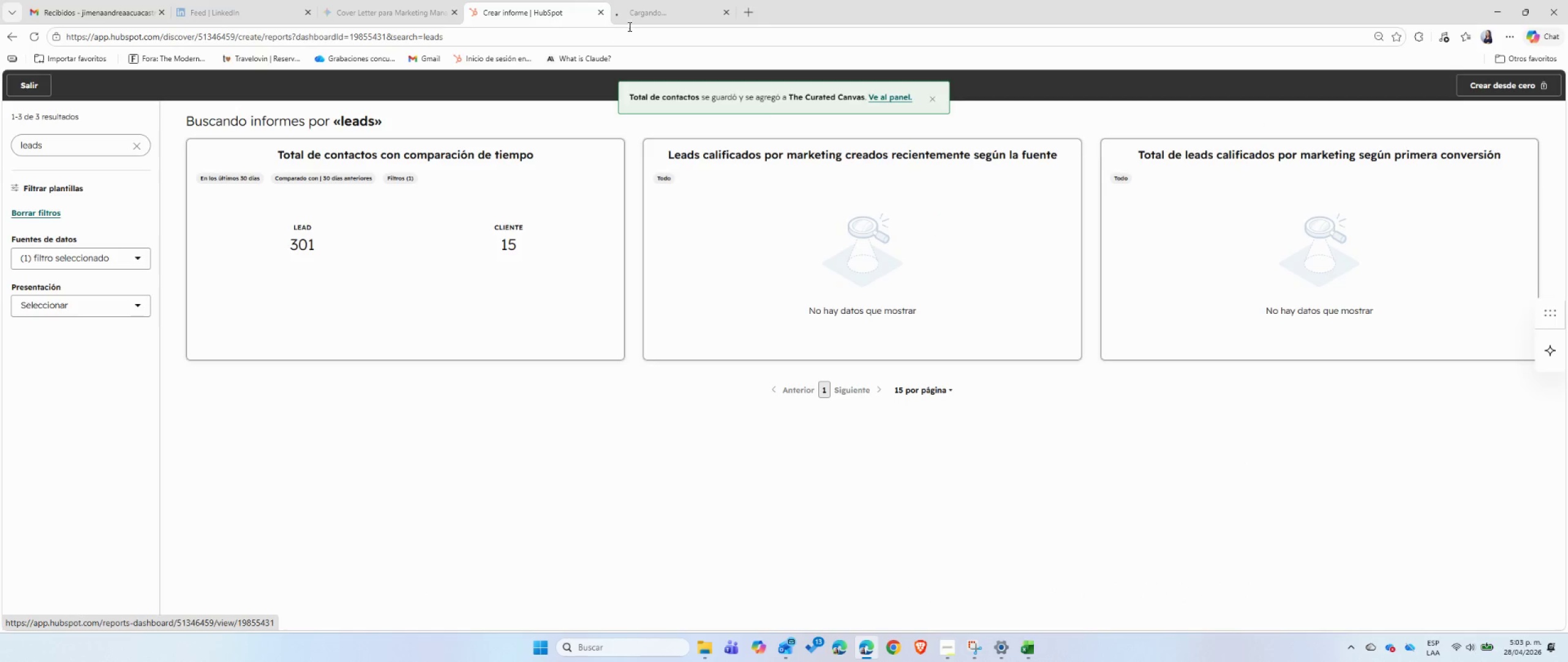 
left_click([632, 22])
 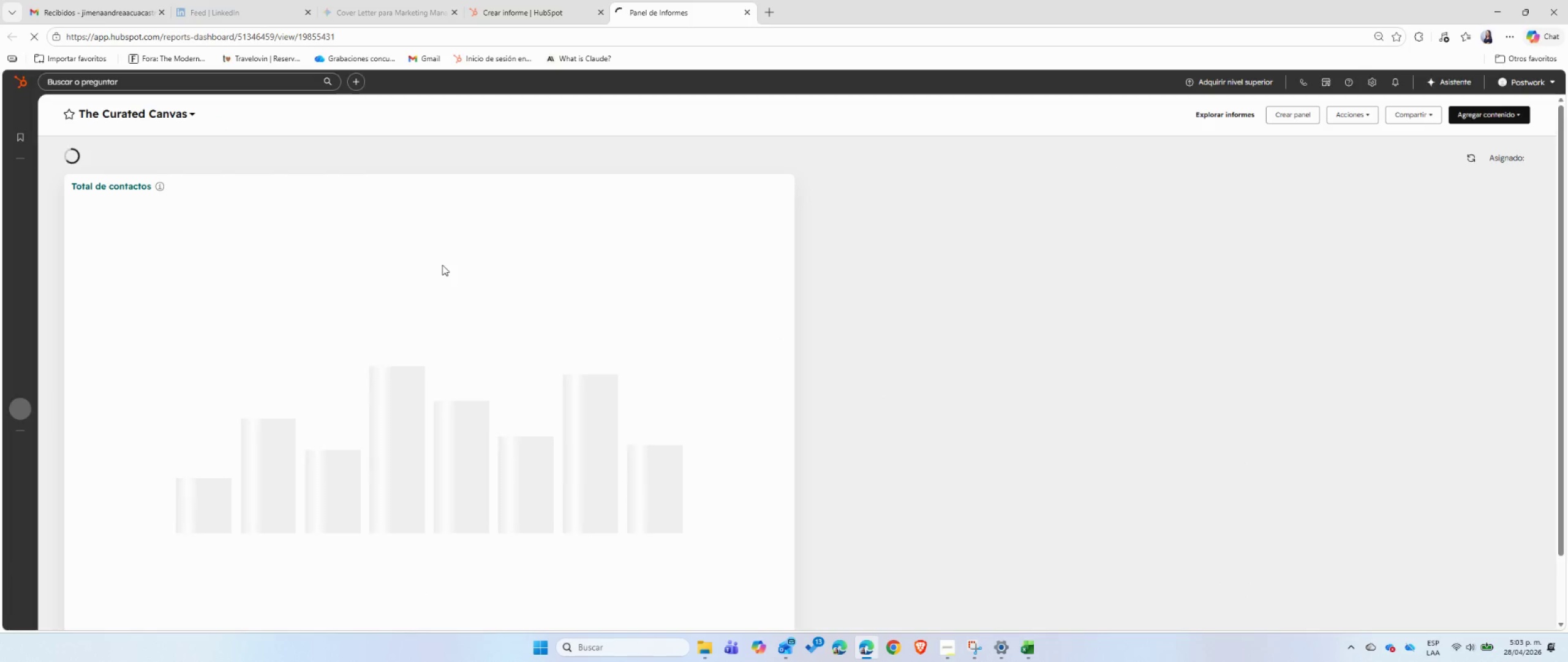 
wait(6.52)
 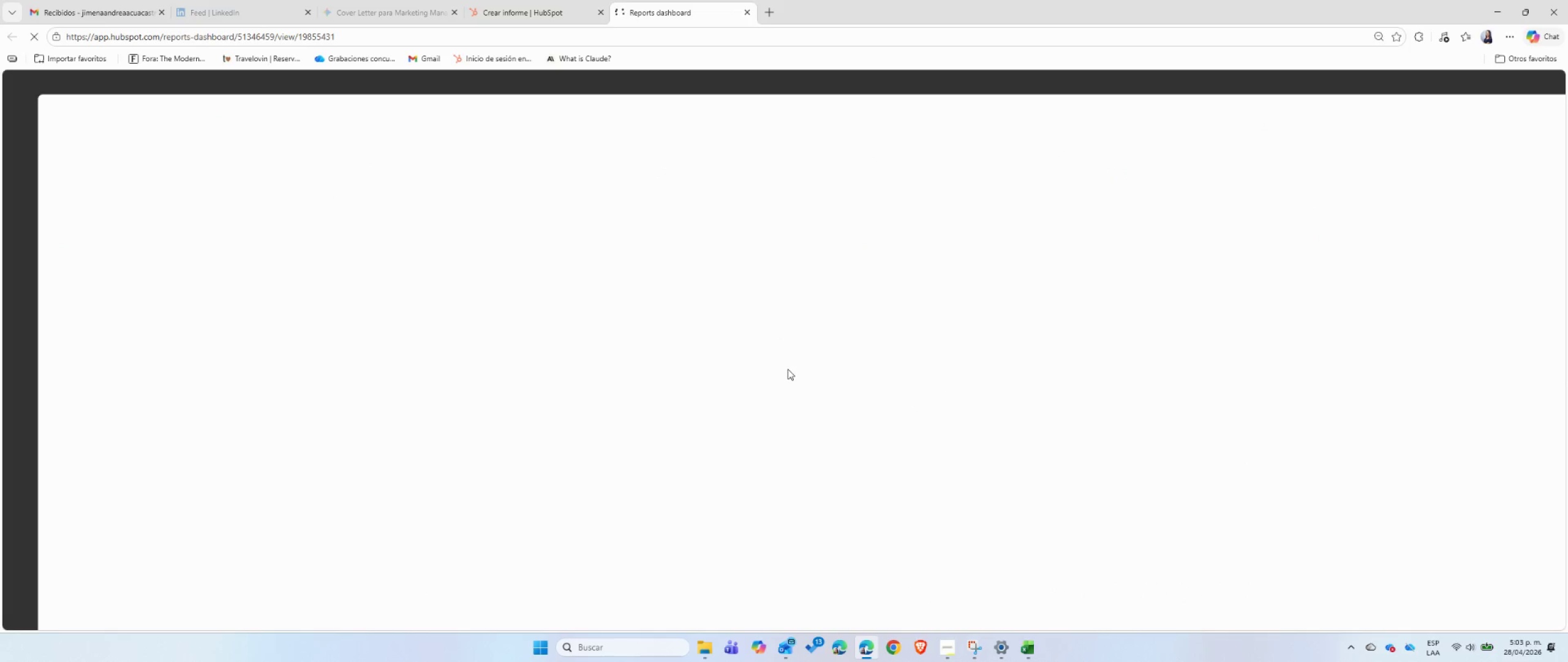 
scroll: coordinate [742, 544], scroll_direction: down, amount: 2.0
 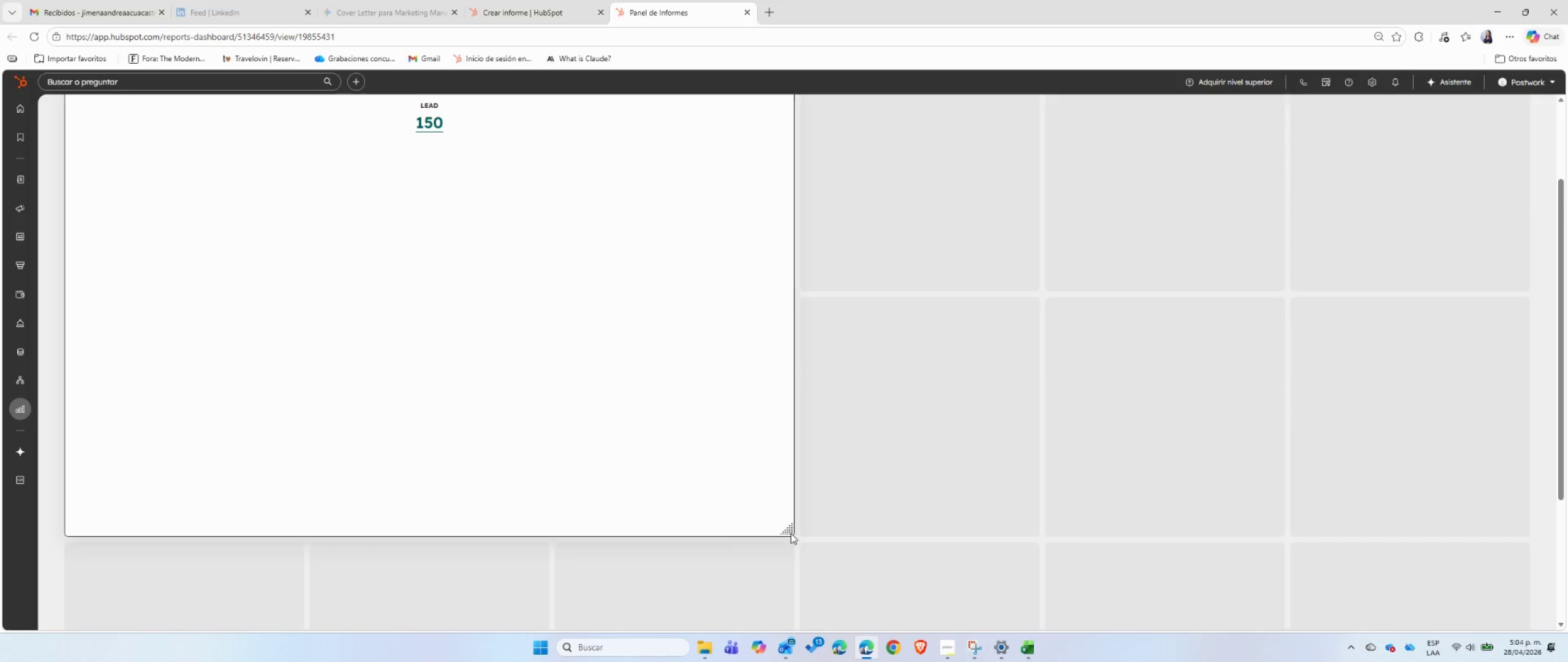 
left_click_drag(start_coordinate=[786, 531], to_coordinate=[295, 260])
 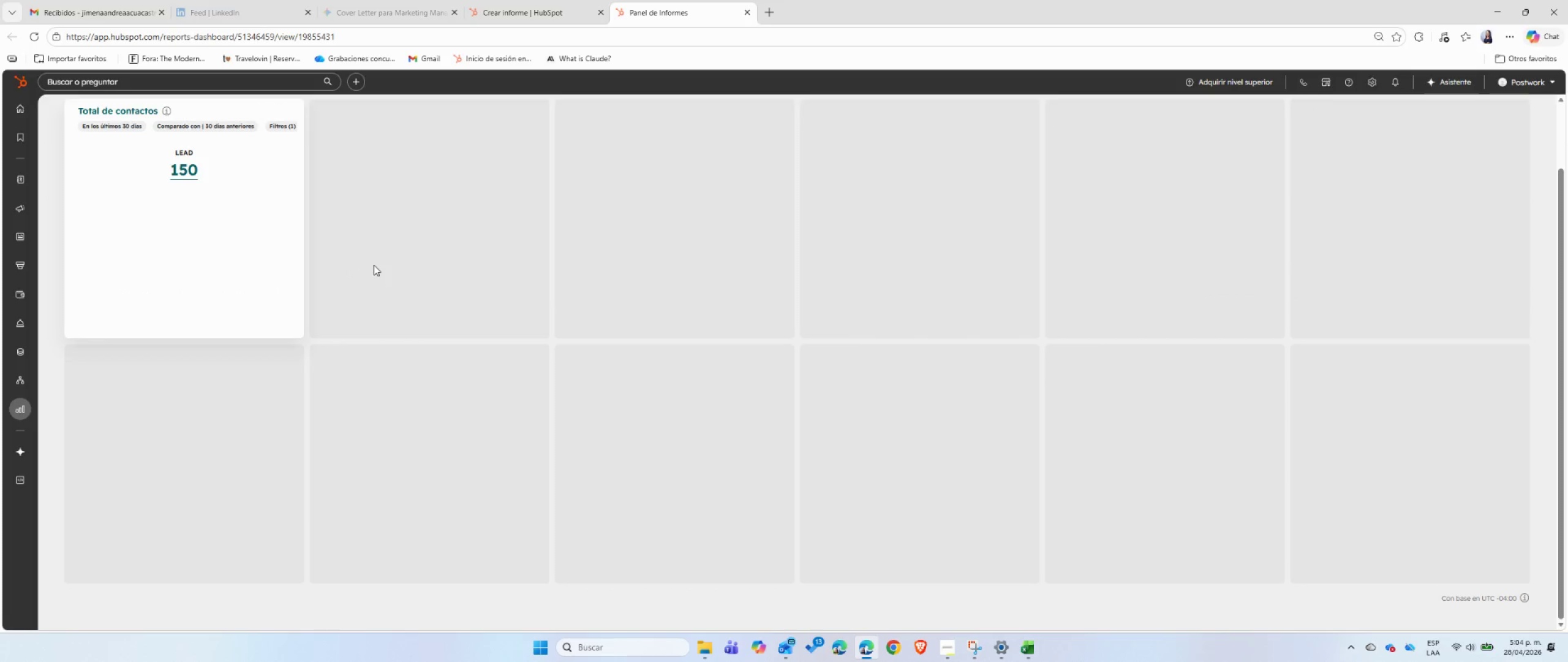 
left_click([374, 265])
 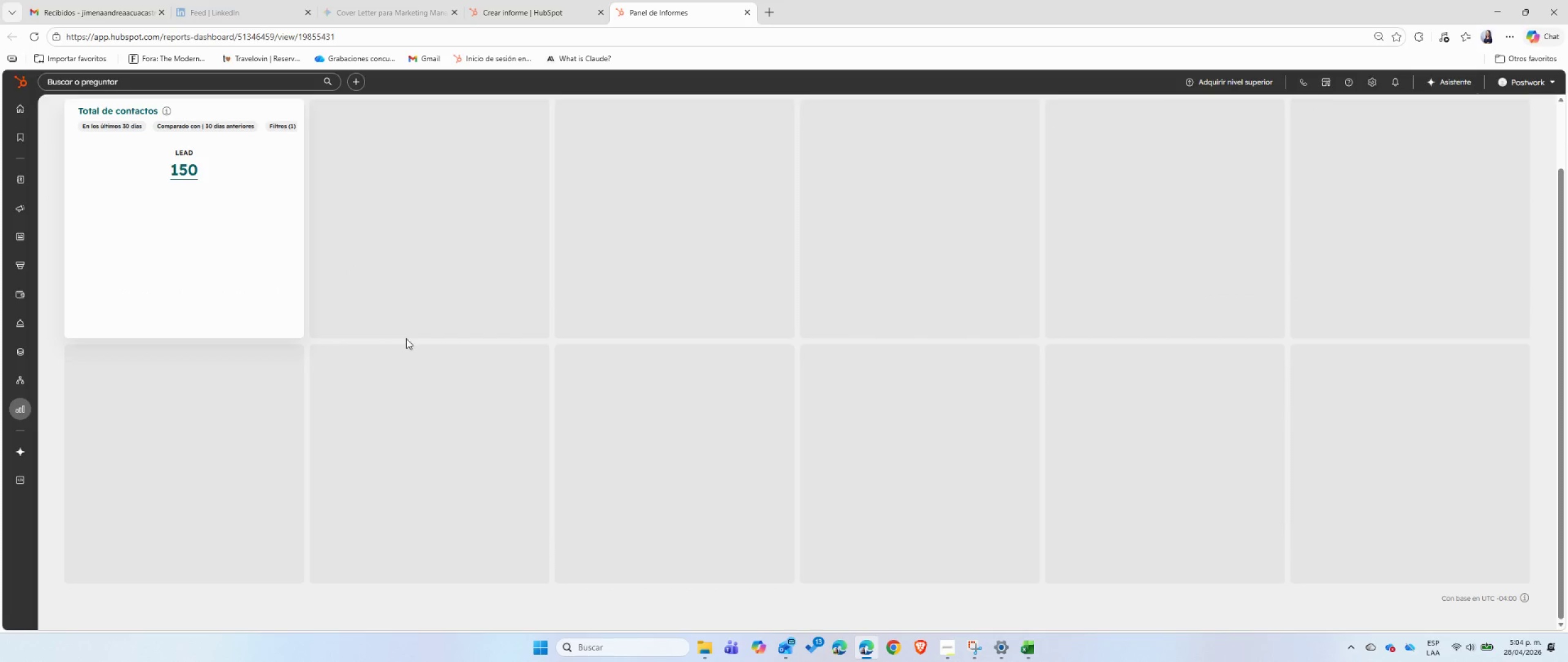 
scroll: coordinate [406, 338], scroll_direction: up, amount: 4.0
 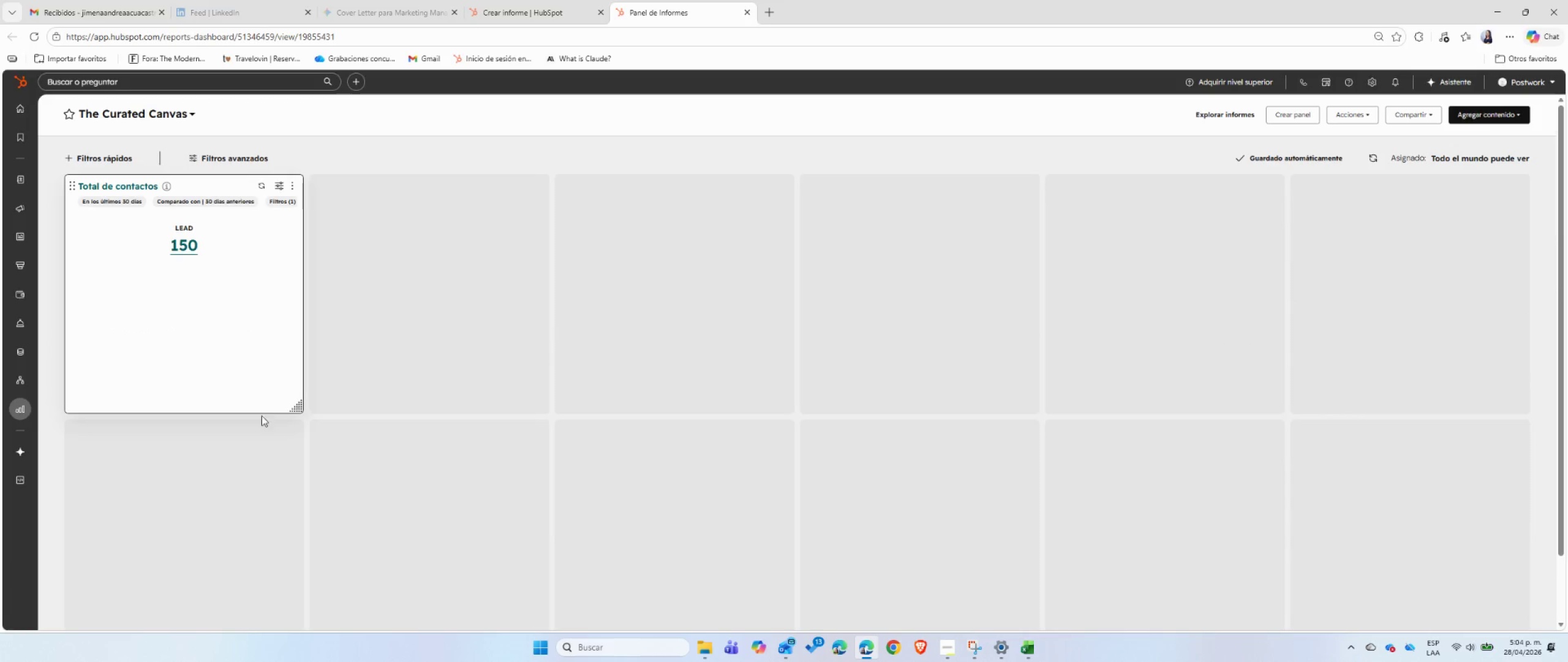 
left_click_drag(start_coordinate=[301, 411], to_coordinate=[301, 311])
 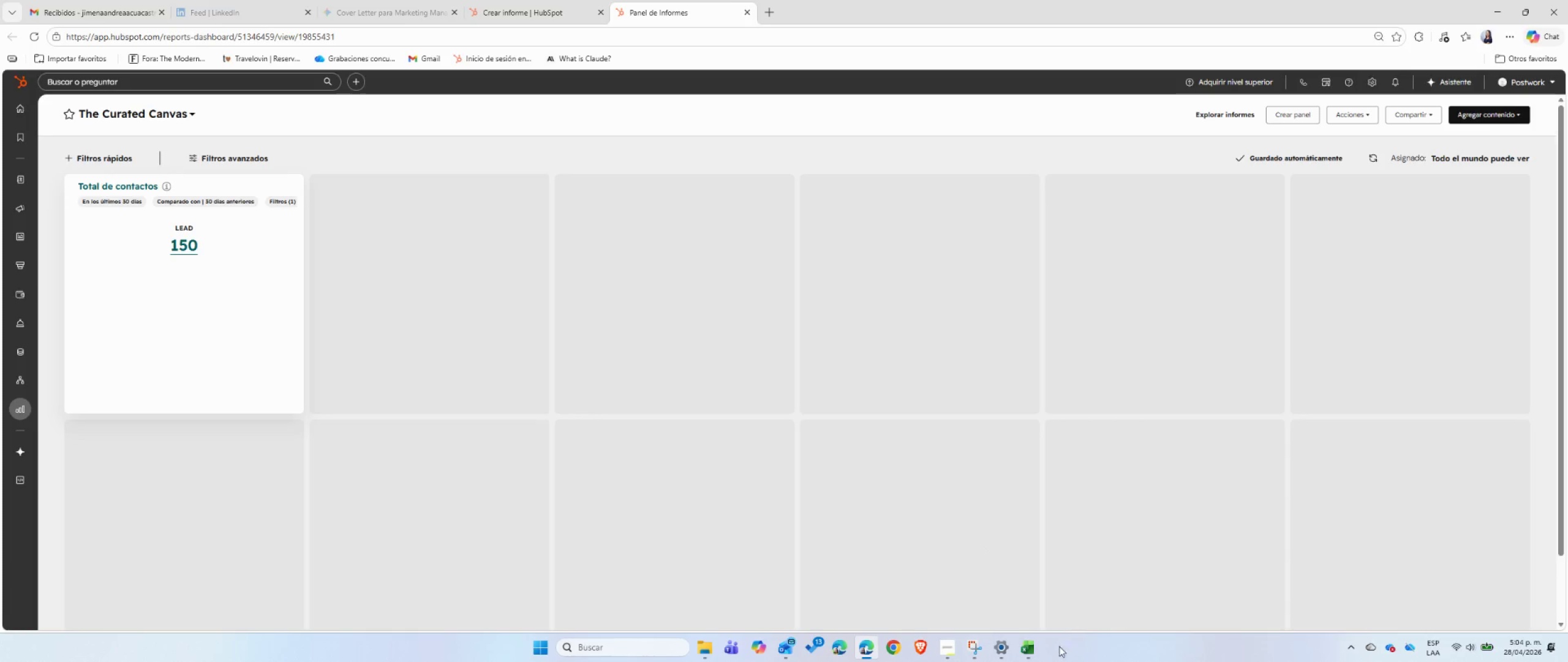 
left_click([1030, 644])
 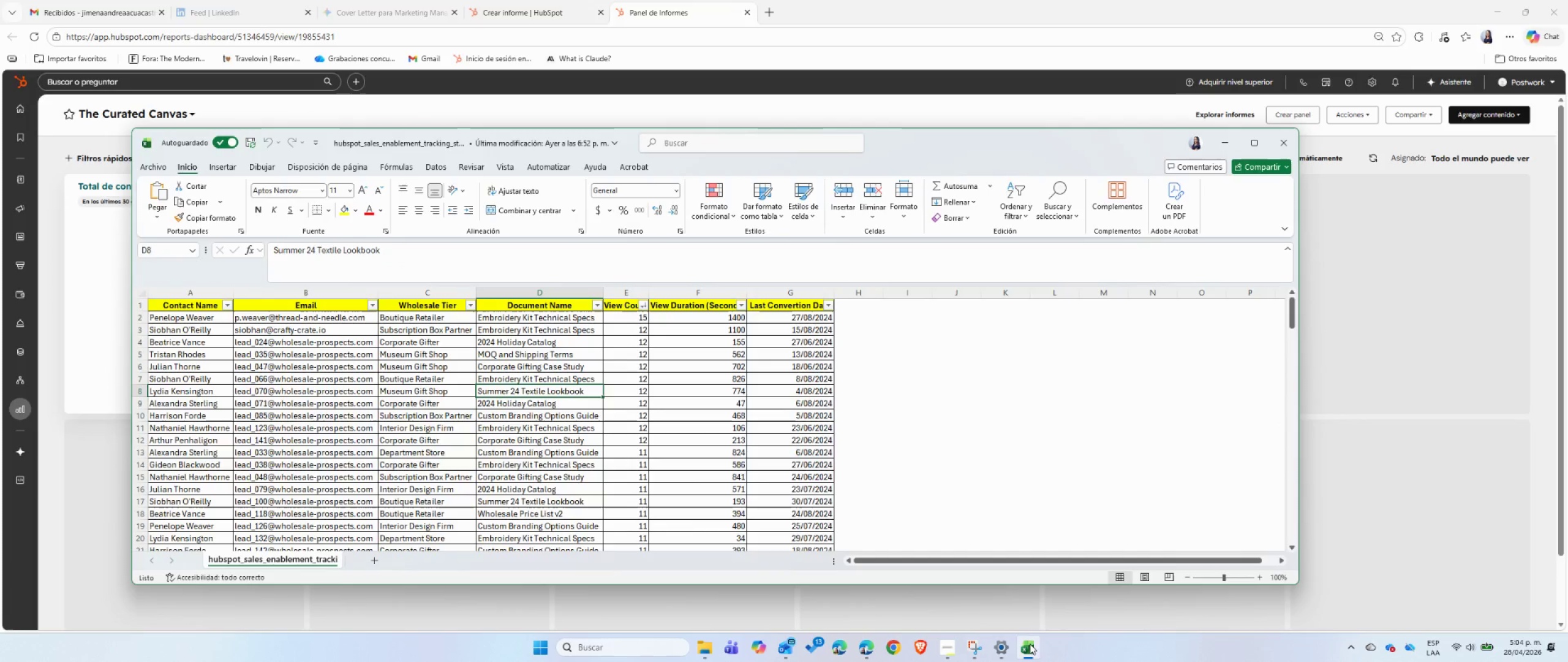 
wait(6.7)
 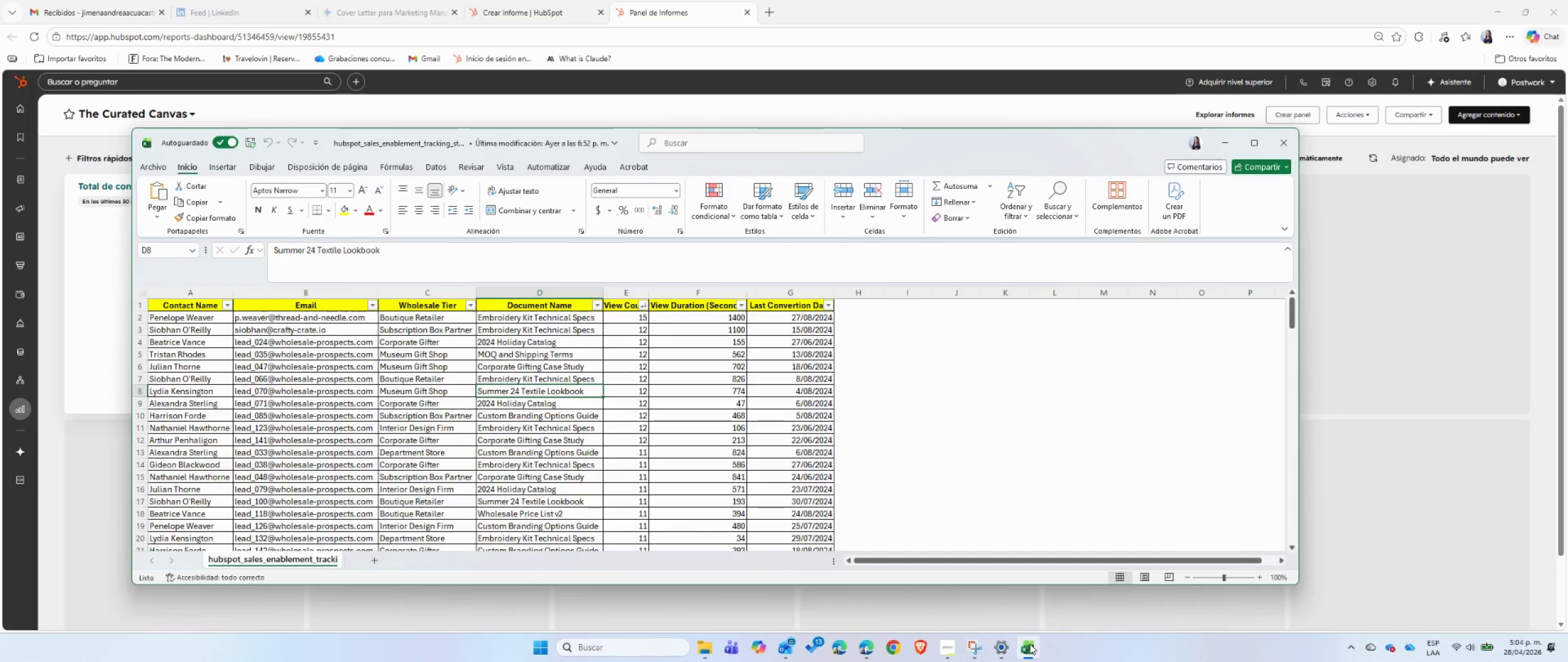 
left_click([1030, 644])
 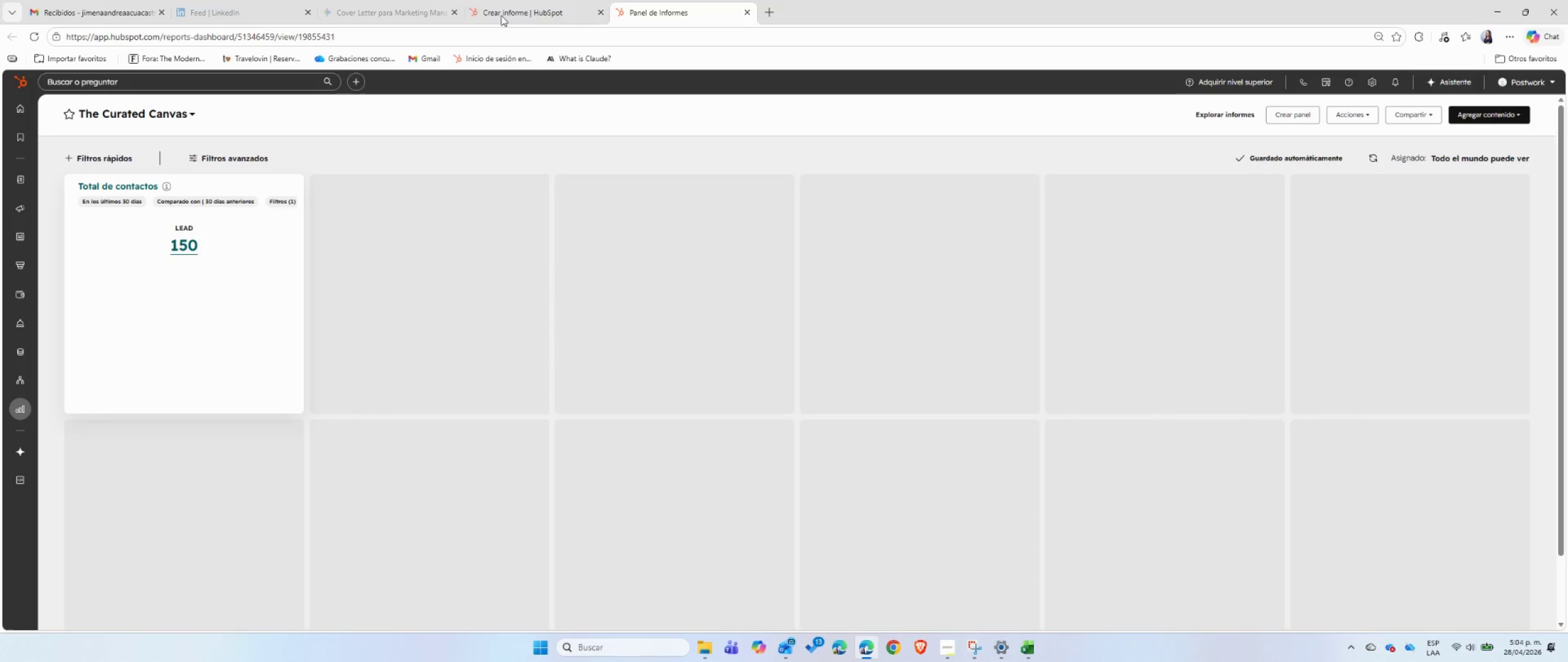 
left_click([505, 0])
 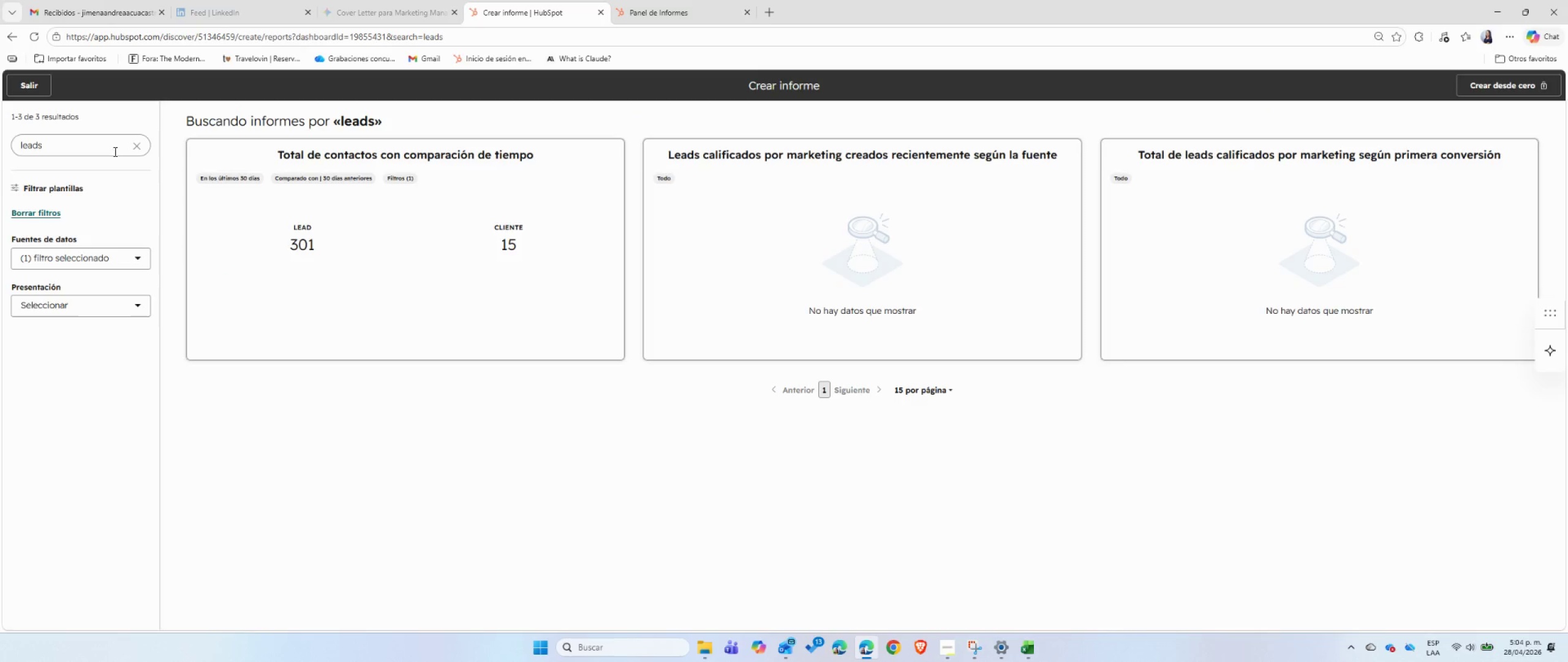 
left_click([135, 150])
 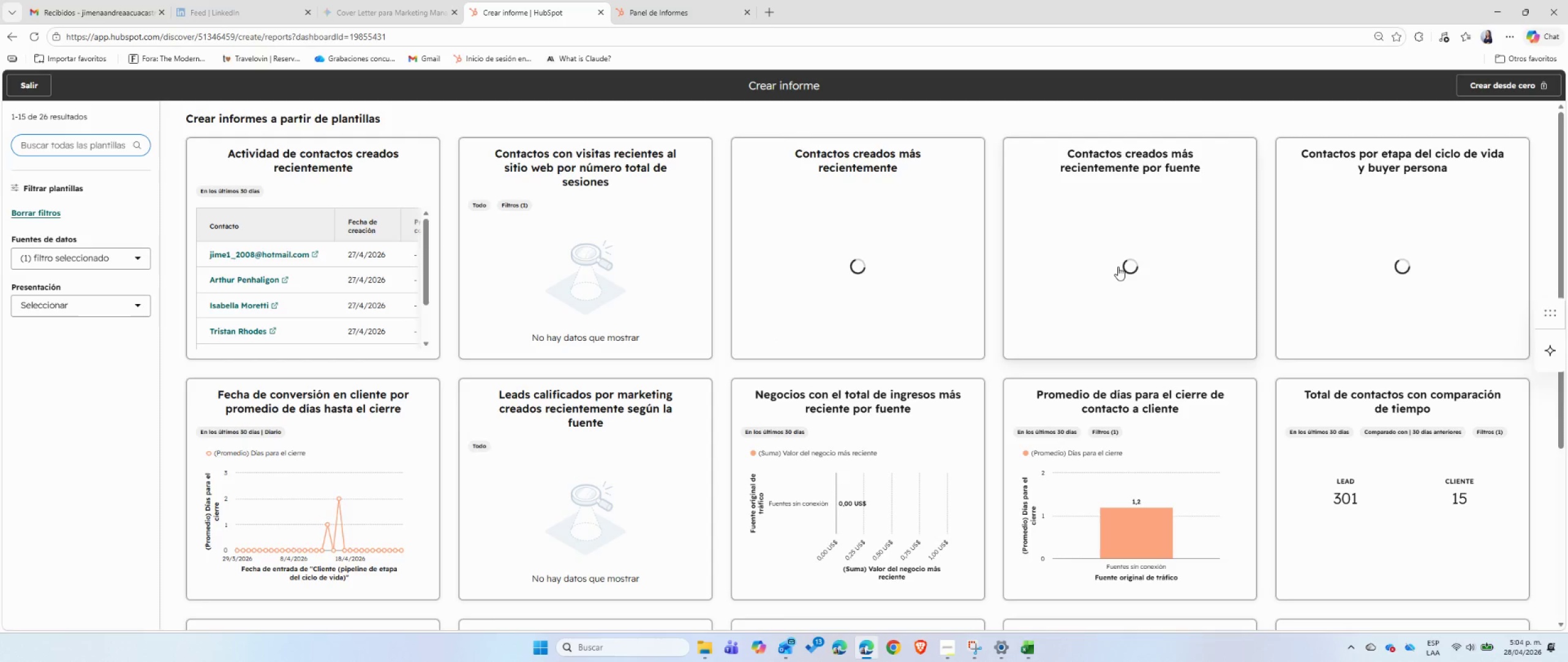 
left_click([1118, 267])
 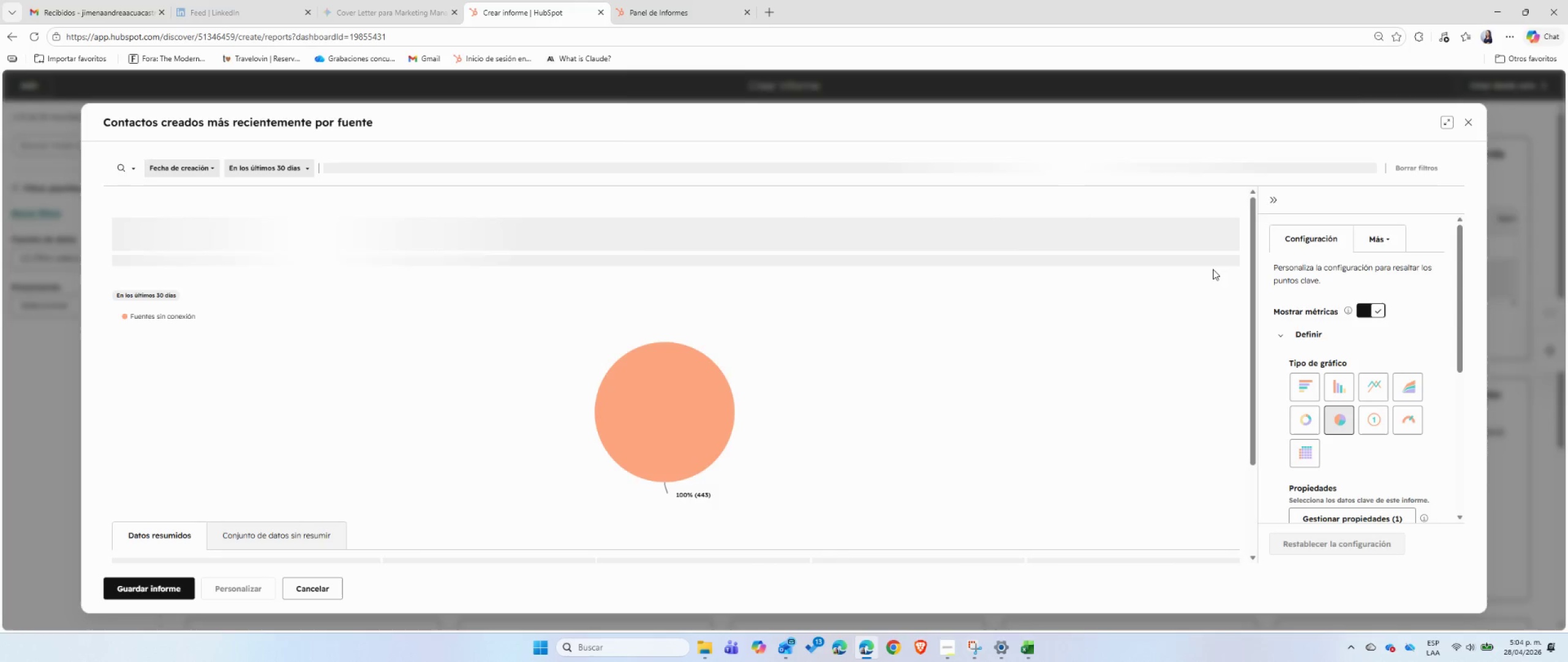 
wait(15.0)
 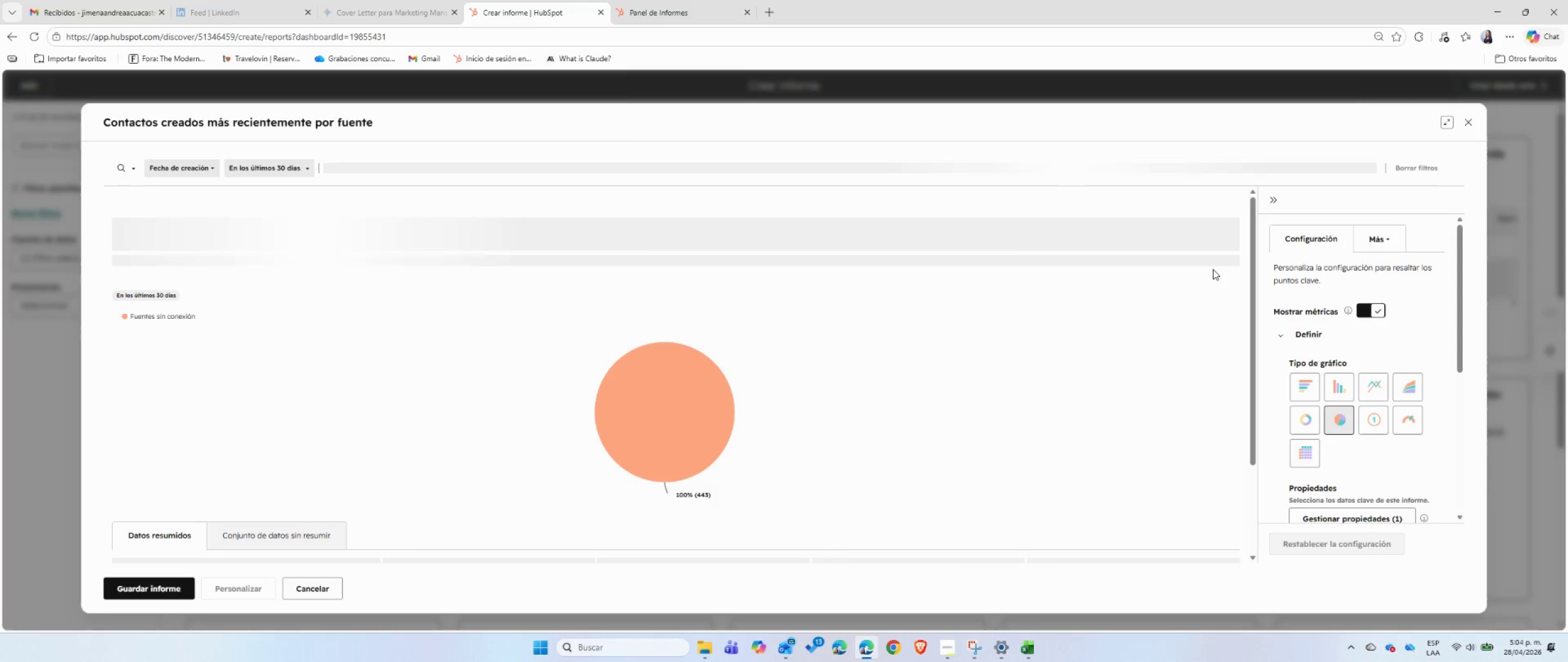 
scroll: coordinate [1399, 386], scroll_direction: down, amount: 2.0
 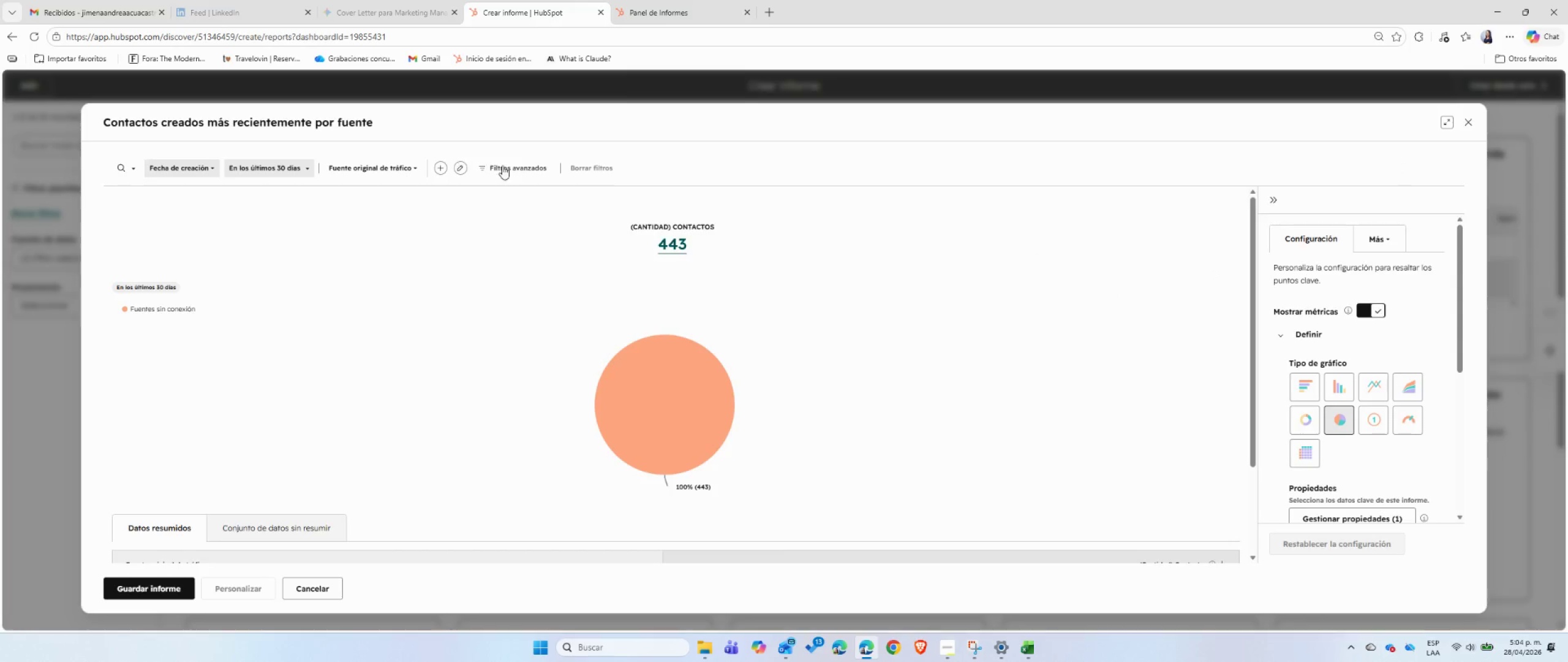 
left_click([515, 167])
 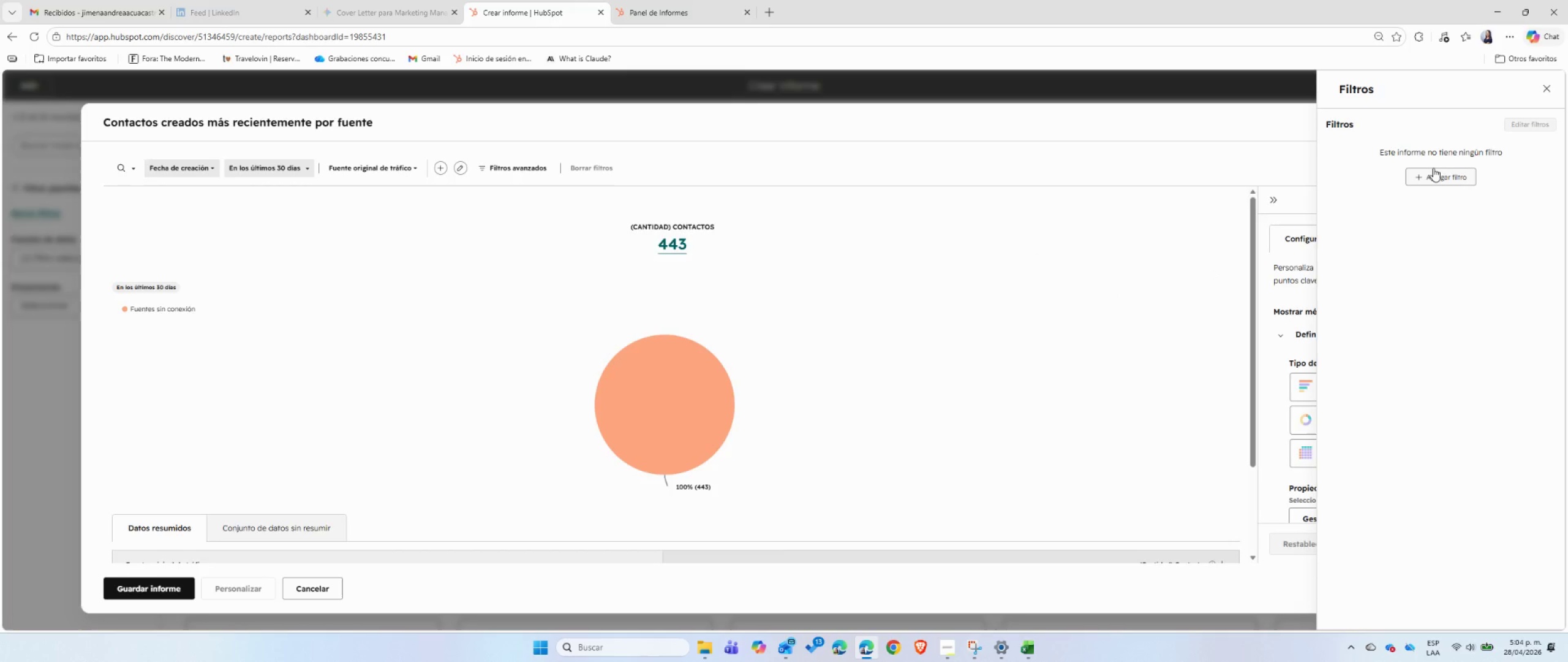 
left_click([1437, 173])
 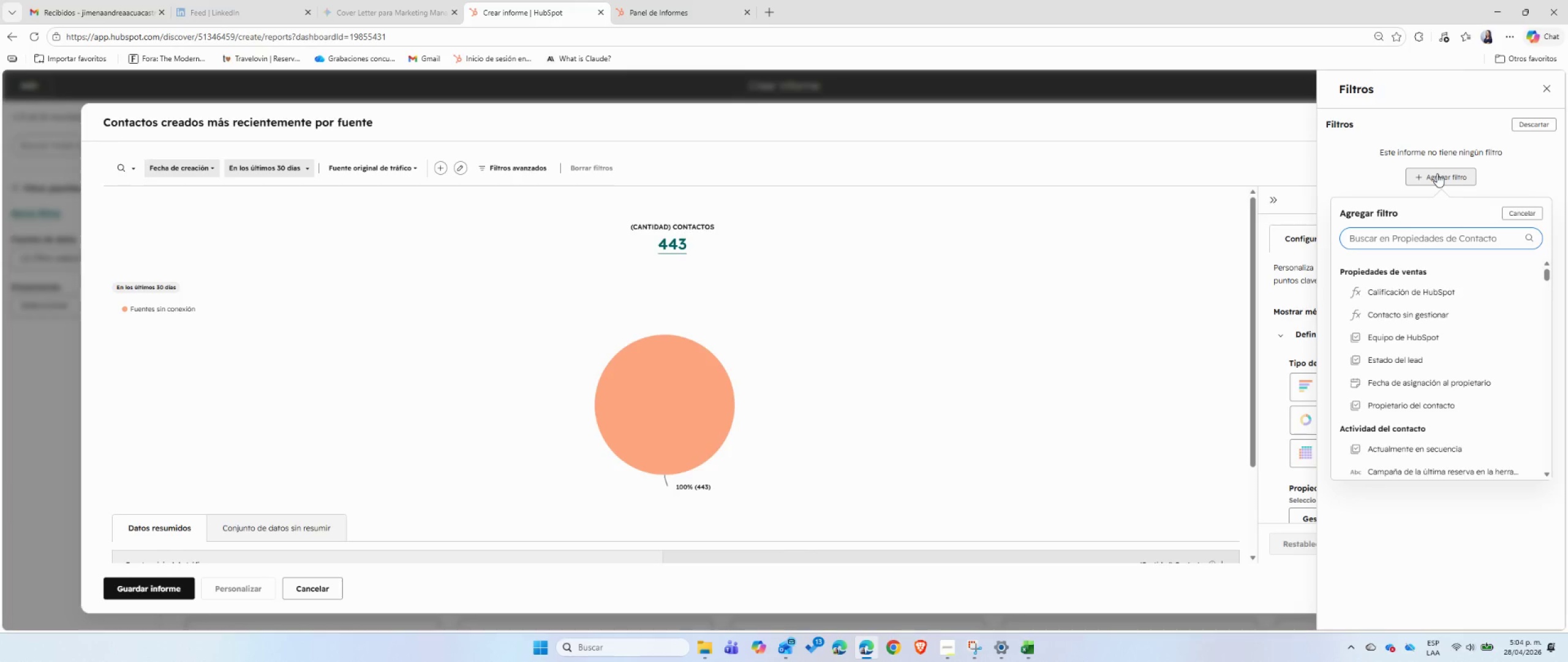 
type(importa)
 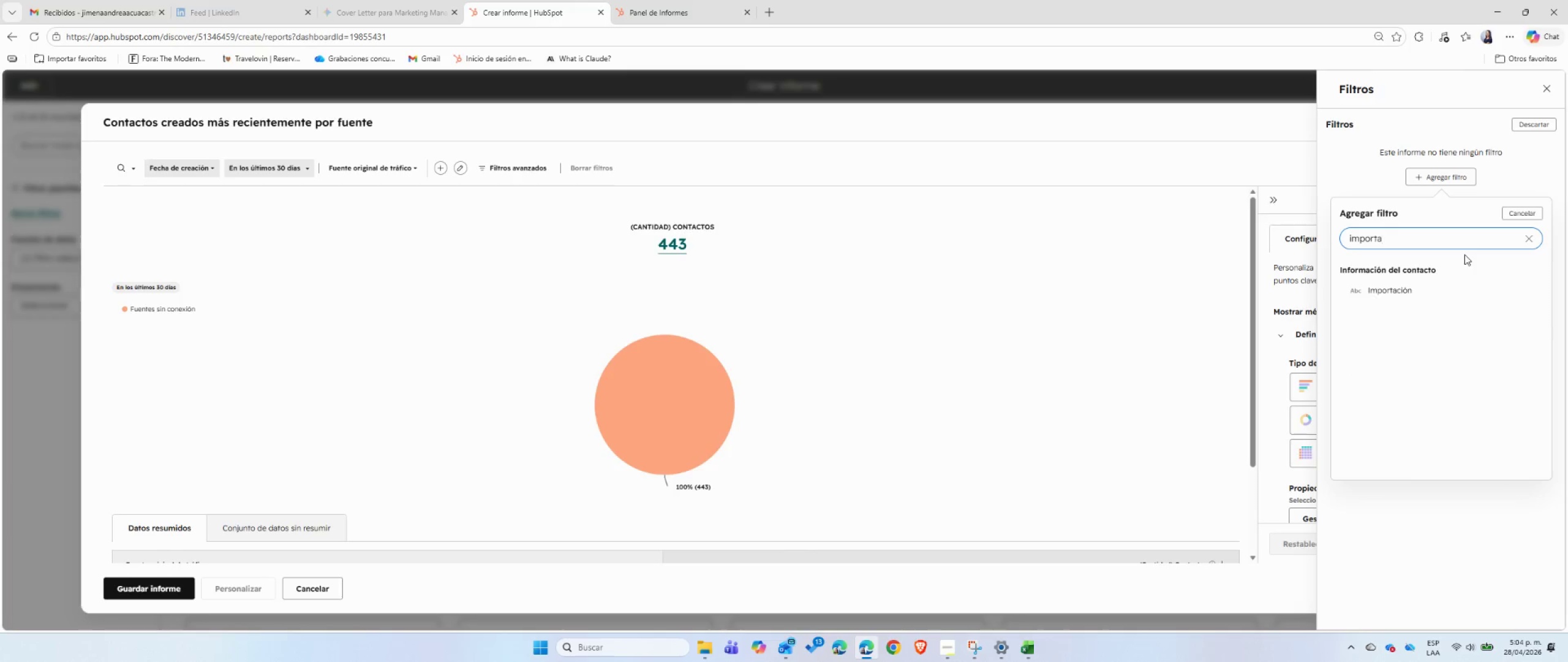 
left_click([1400, 288])
 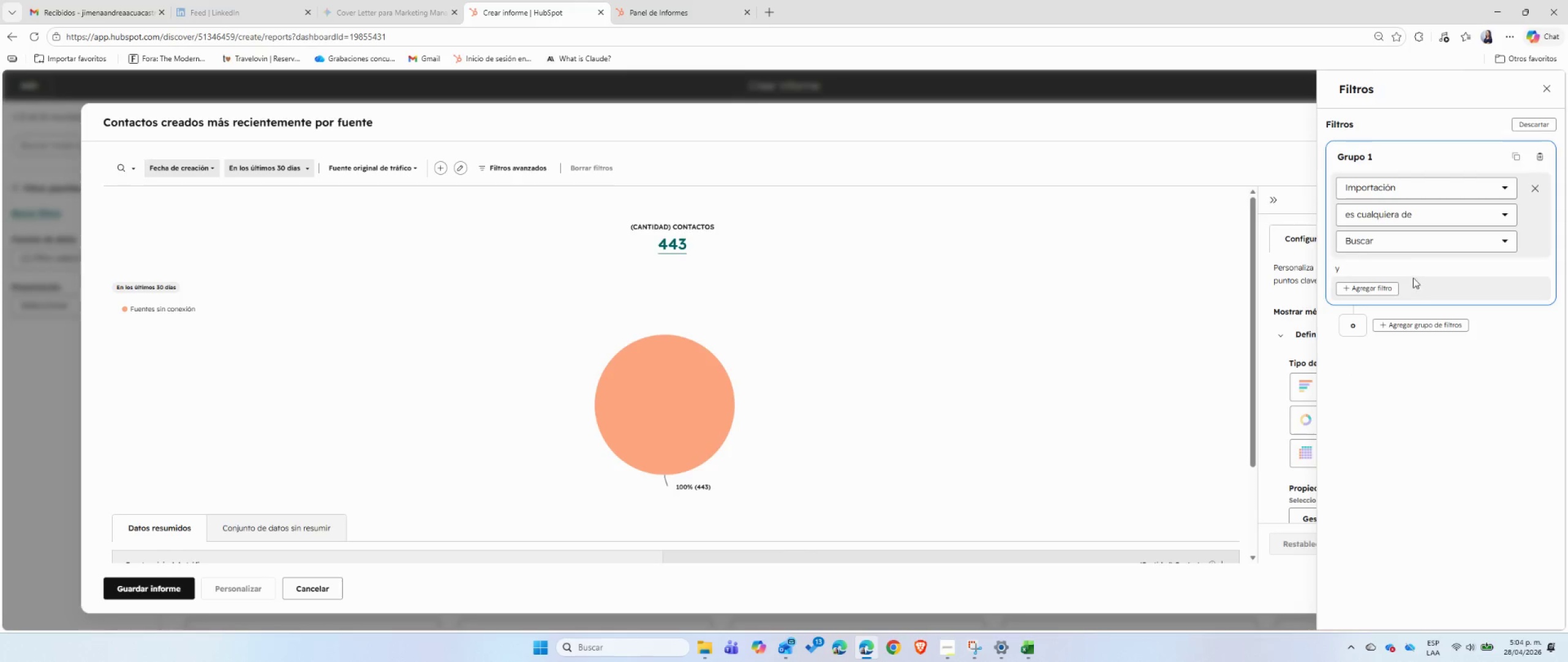 
left_click([1409, 245])
 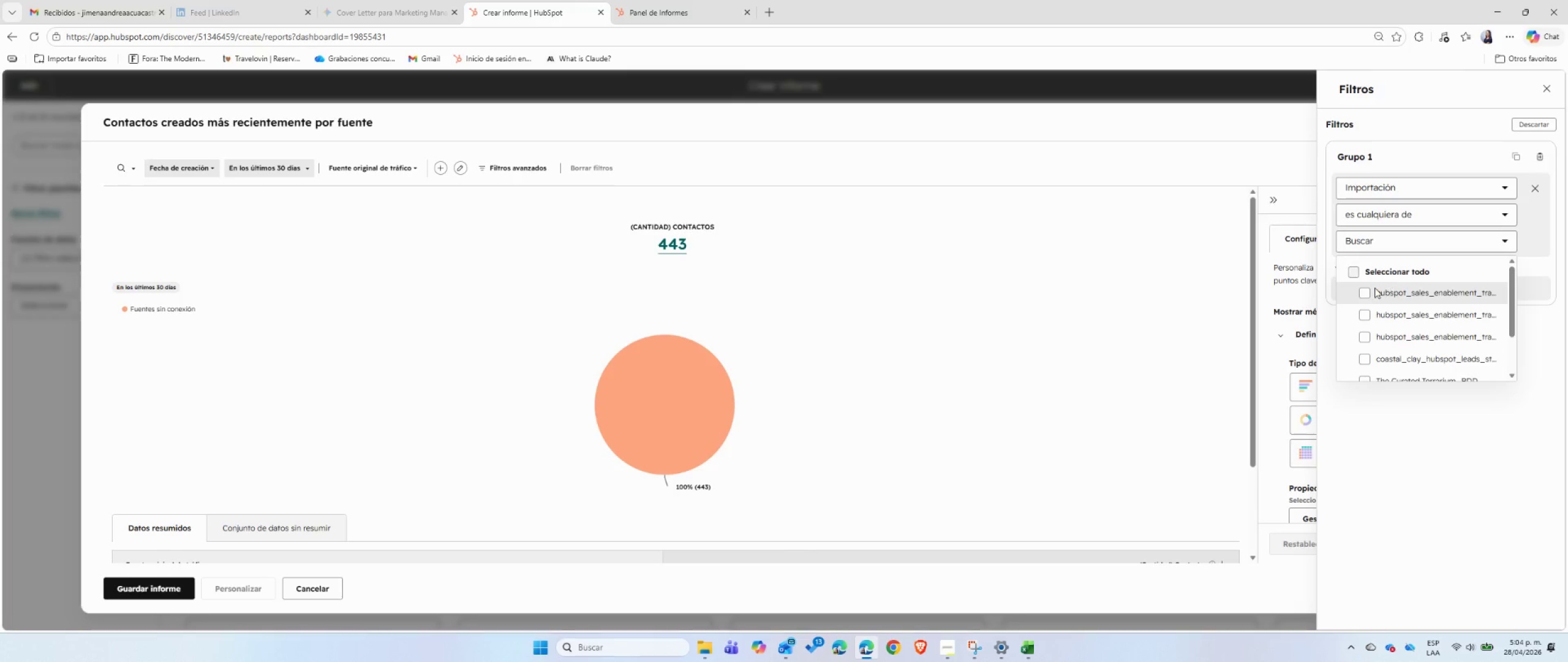 
left_click([1370, 291])
 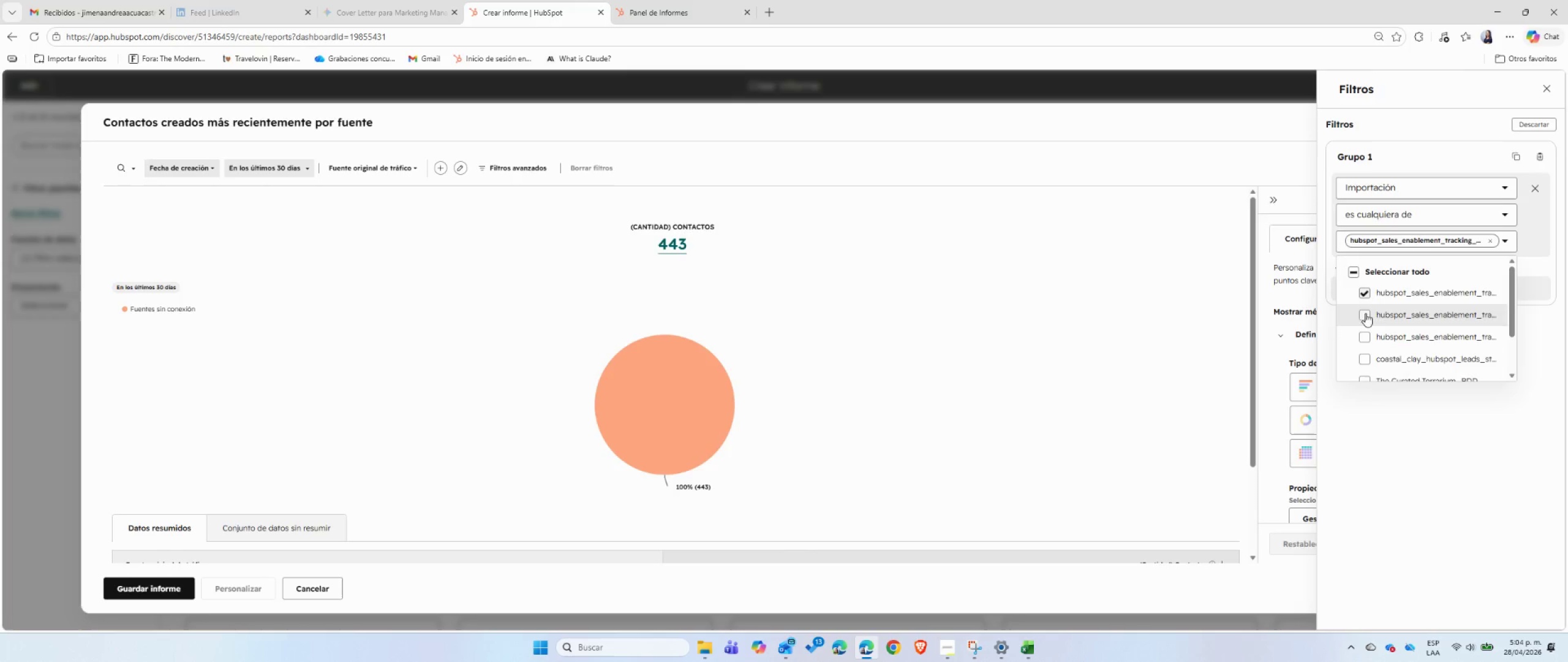 
mouse_move([1498, 435])
 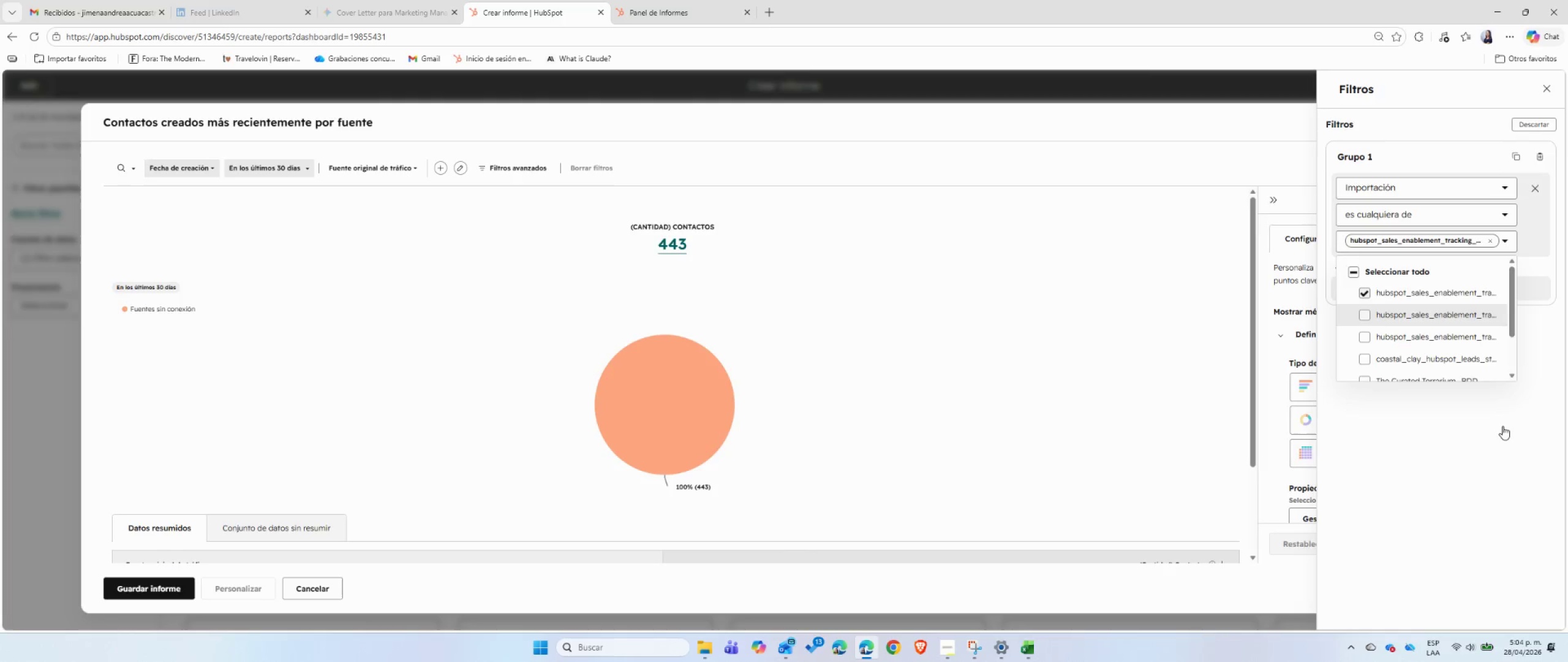 
left_click([1502, 426])
 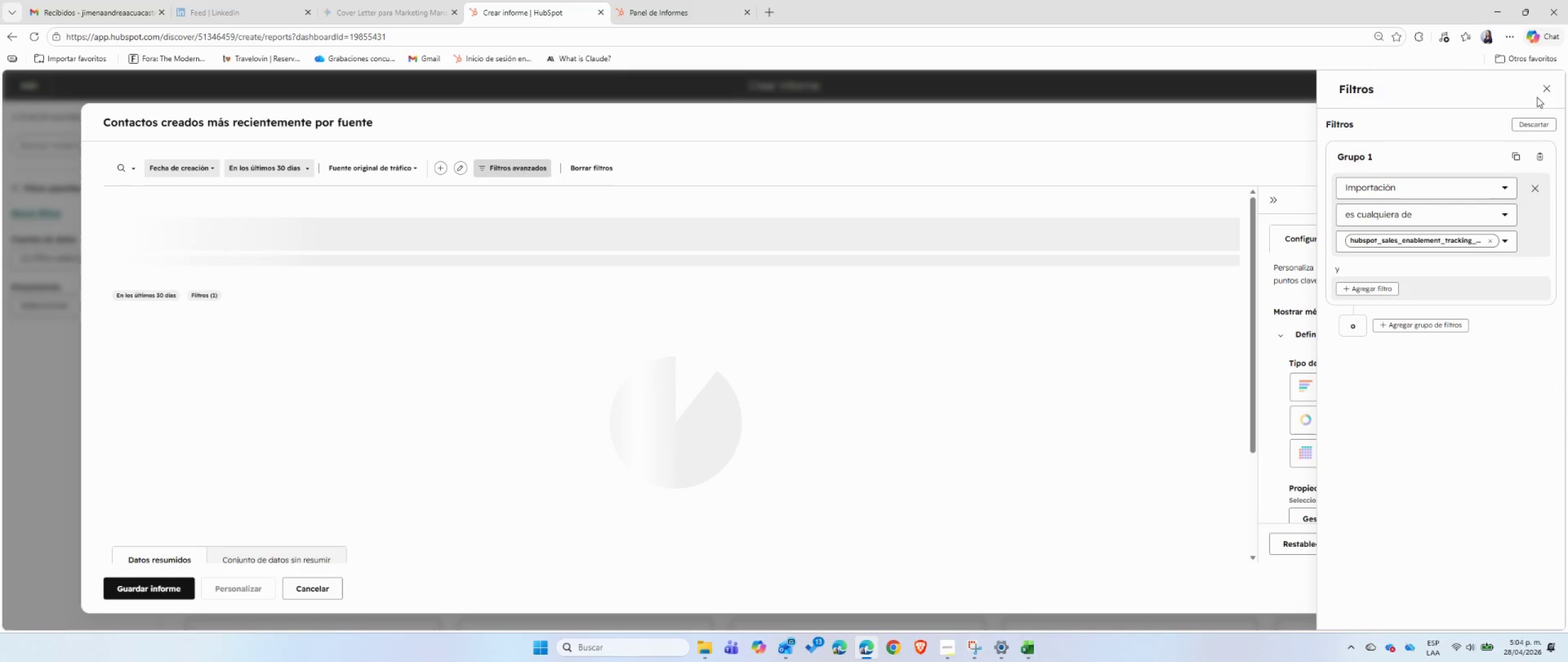 
left_click([1546, 88])
 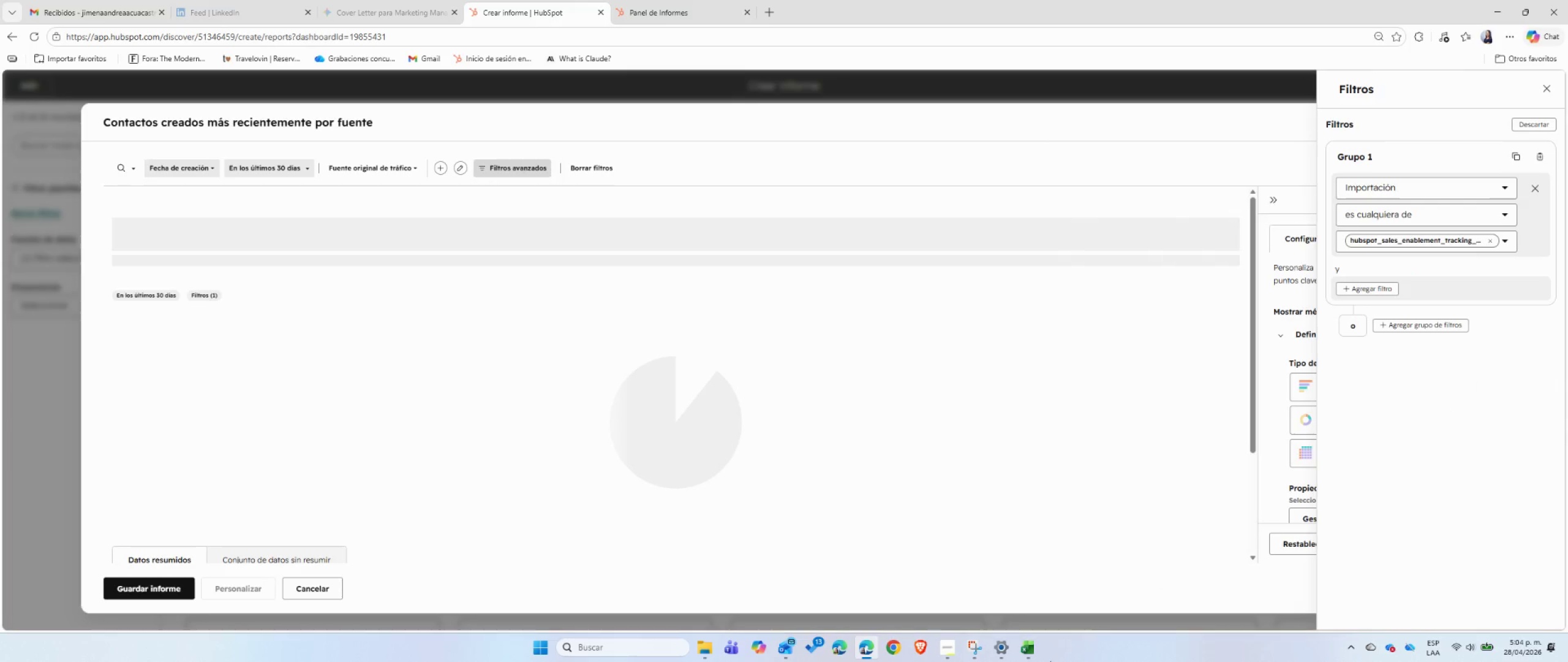 
left_click([1027, 650])
 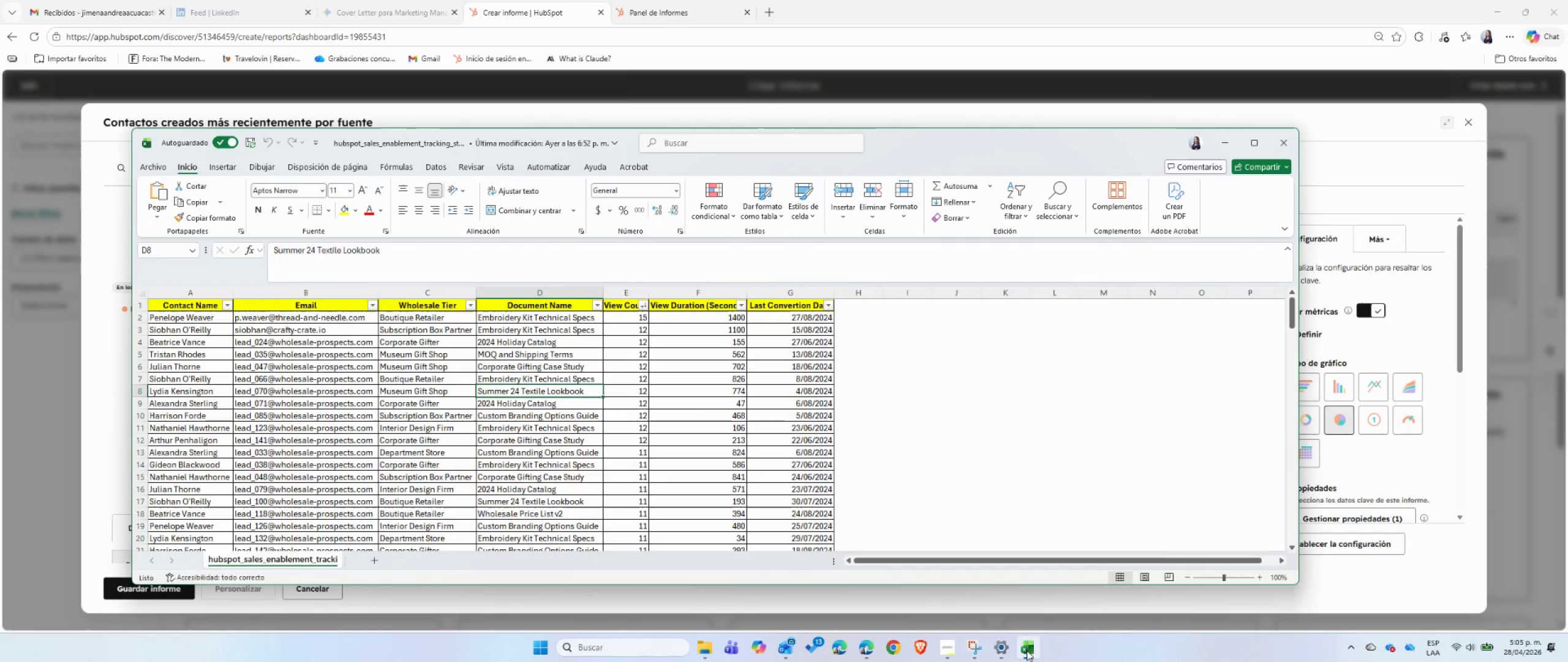 
left_click([1027, 650])
 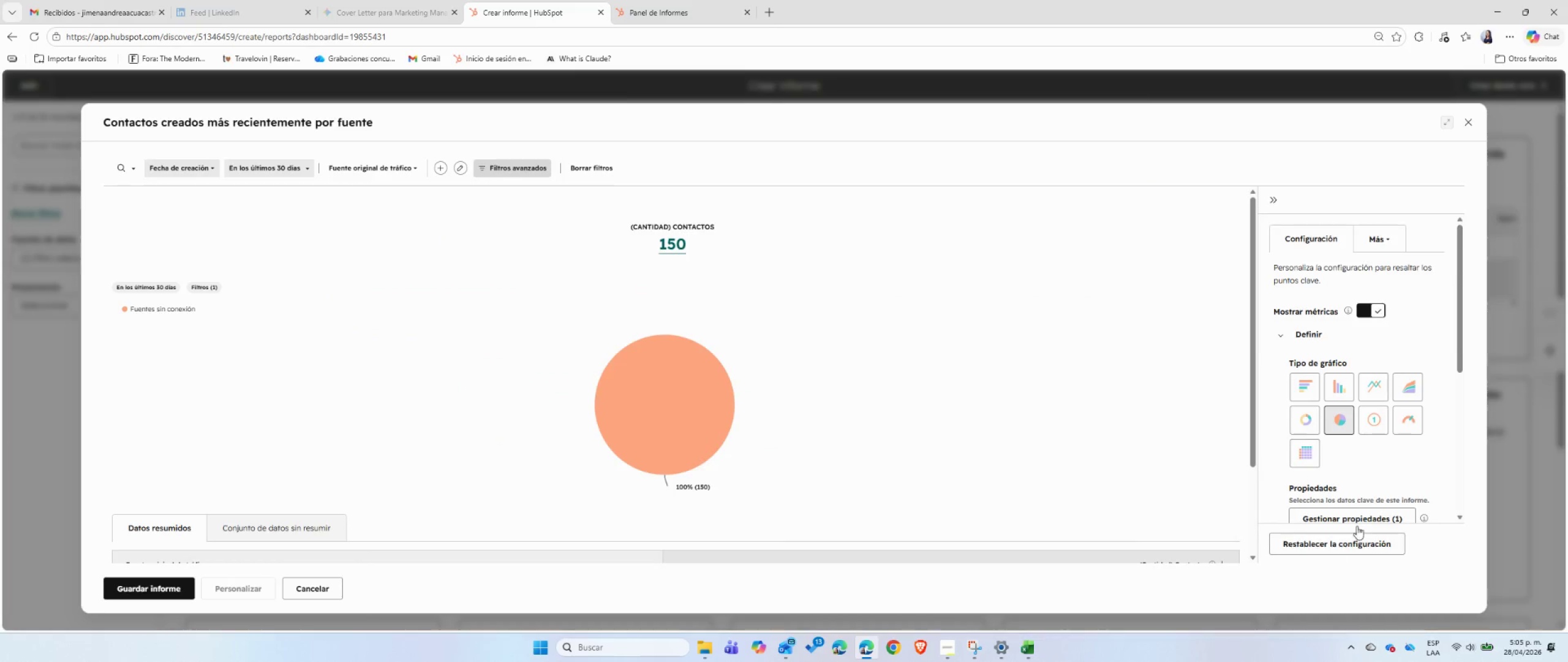 
scroll: coordinate [1366, 491], scroll_direction: down, amount: 2.0
 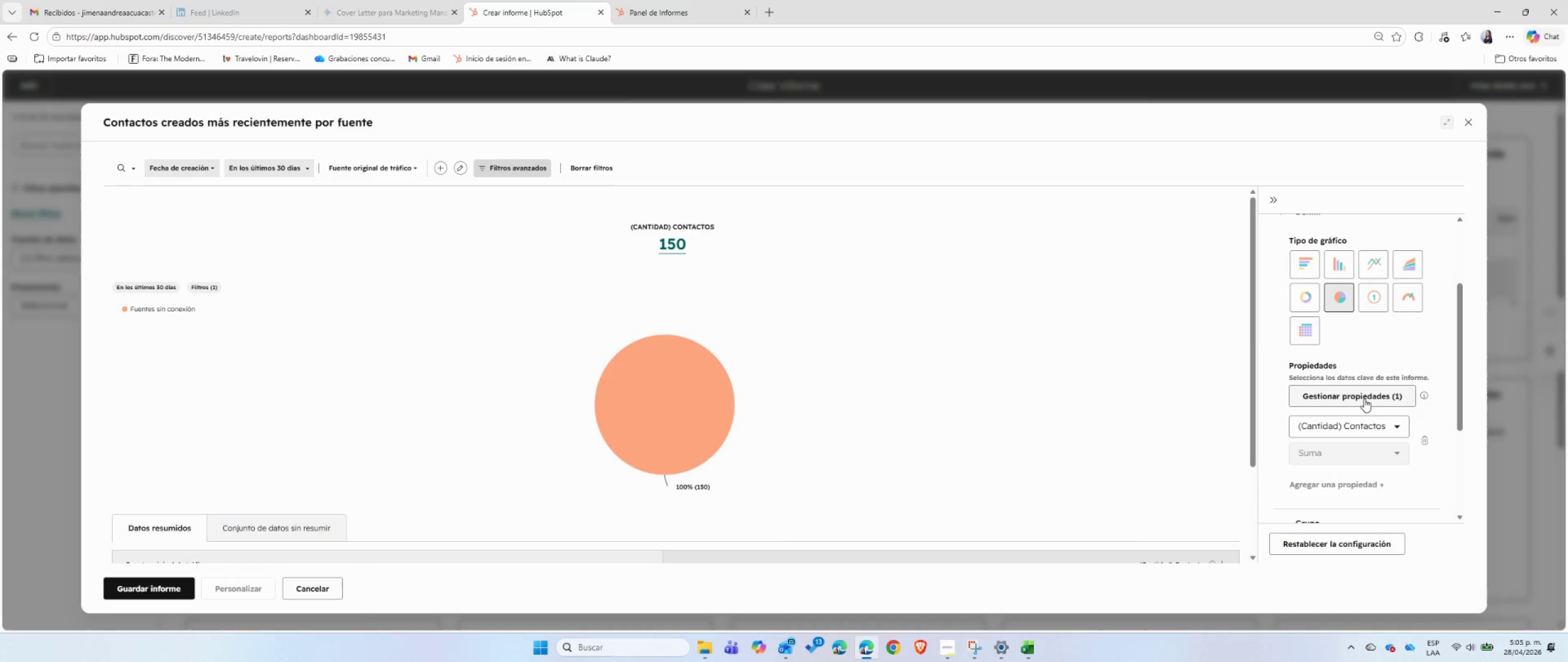 
left_click([1364, 398])
 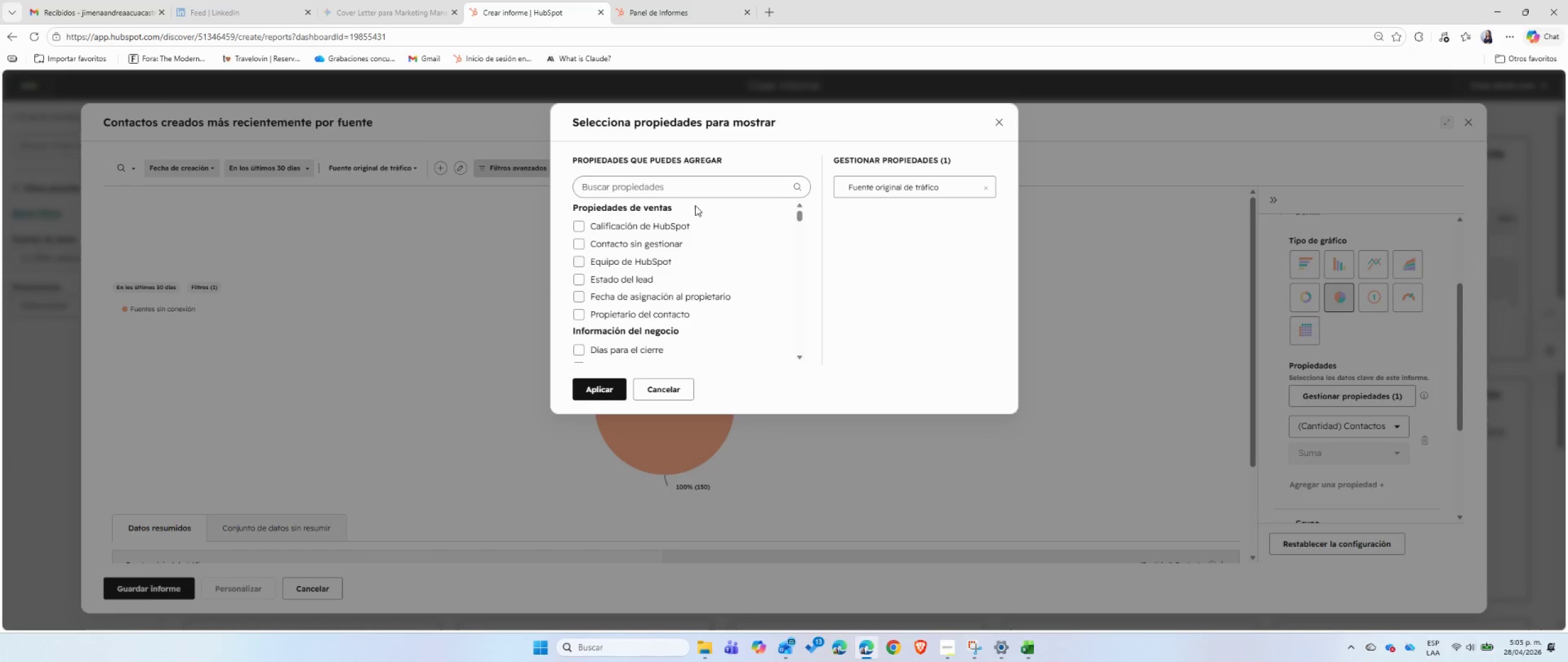 
left_click([694, 190])
 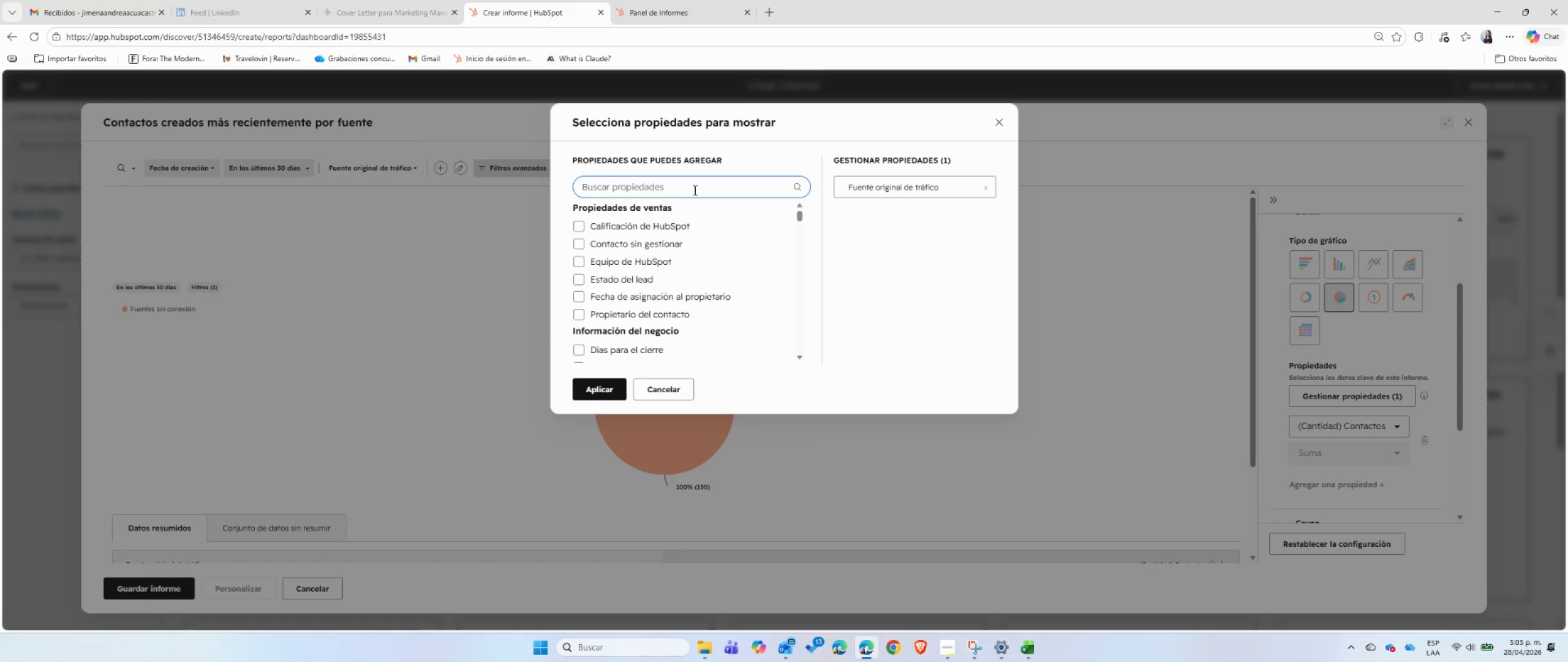 
type(whole)
 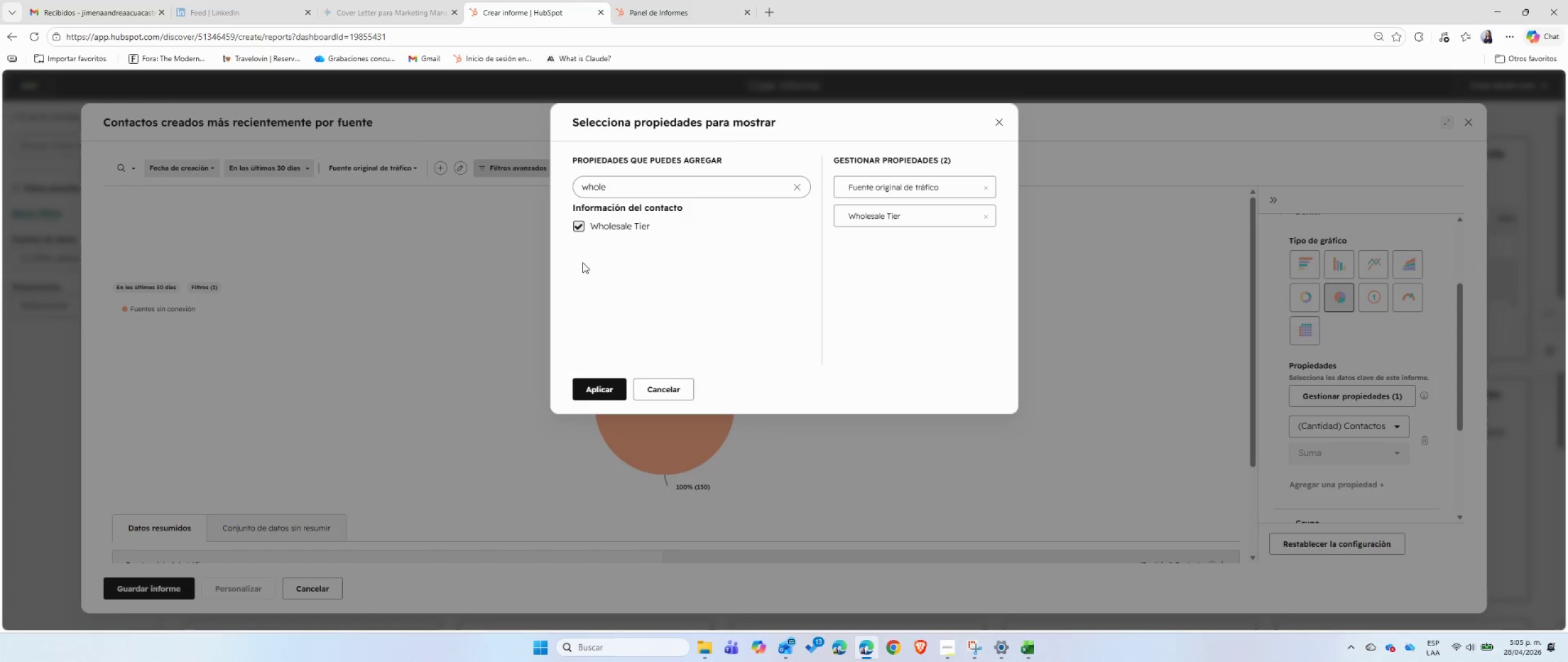 
left_click([589, 393])
 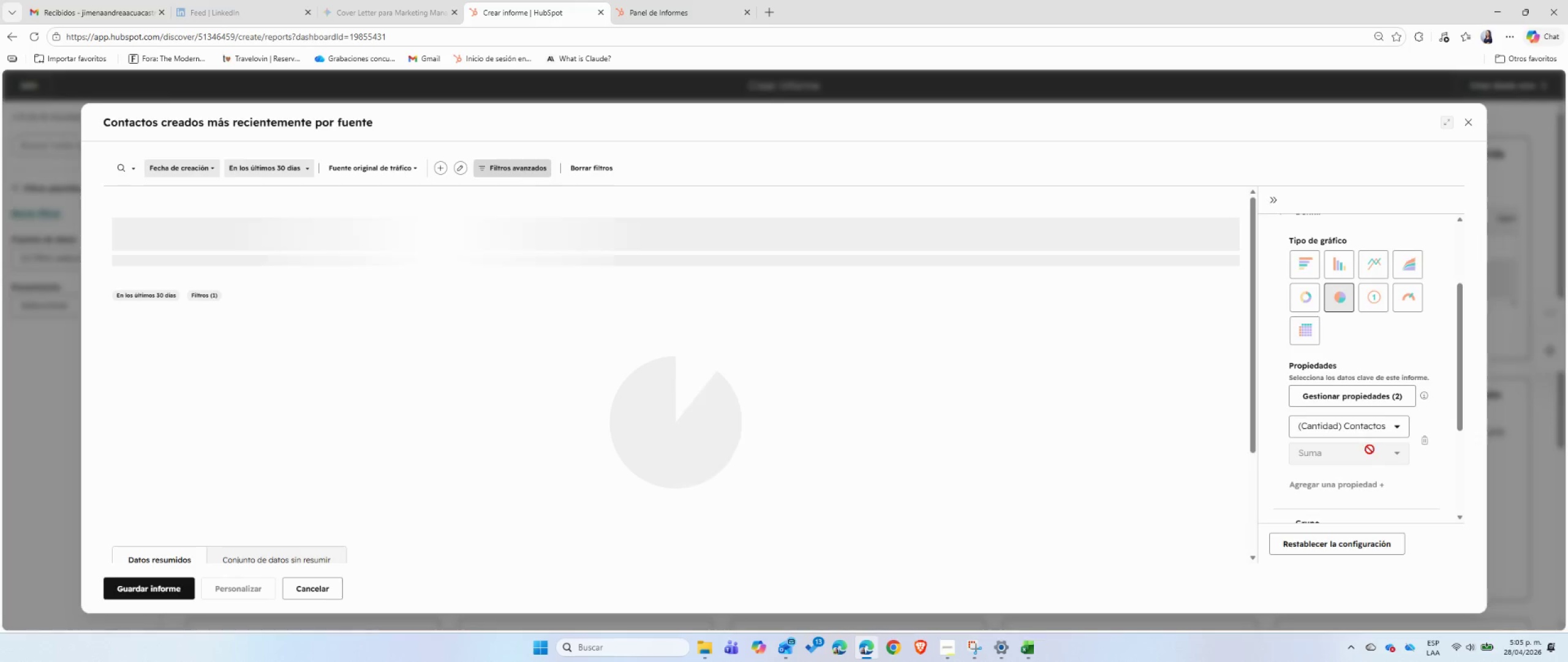 
scroll: coordinate [1428, 456], scroll_direction: down, amount: 4.0
 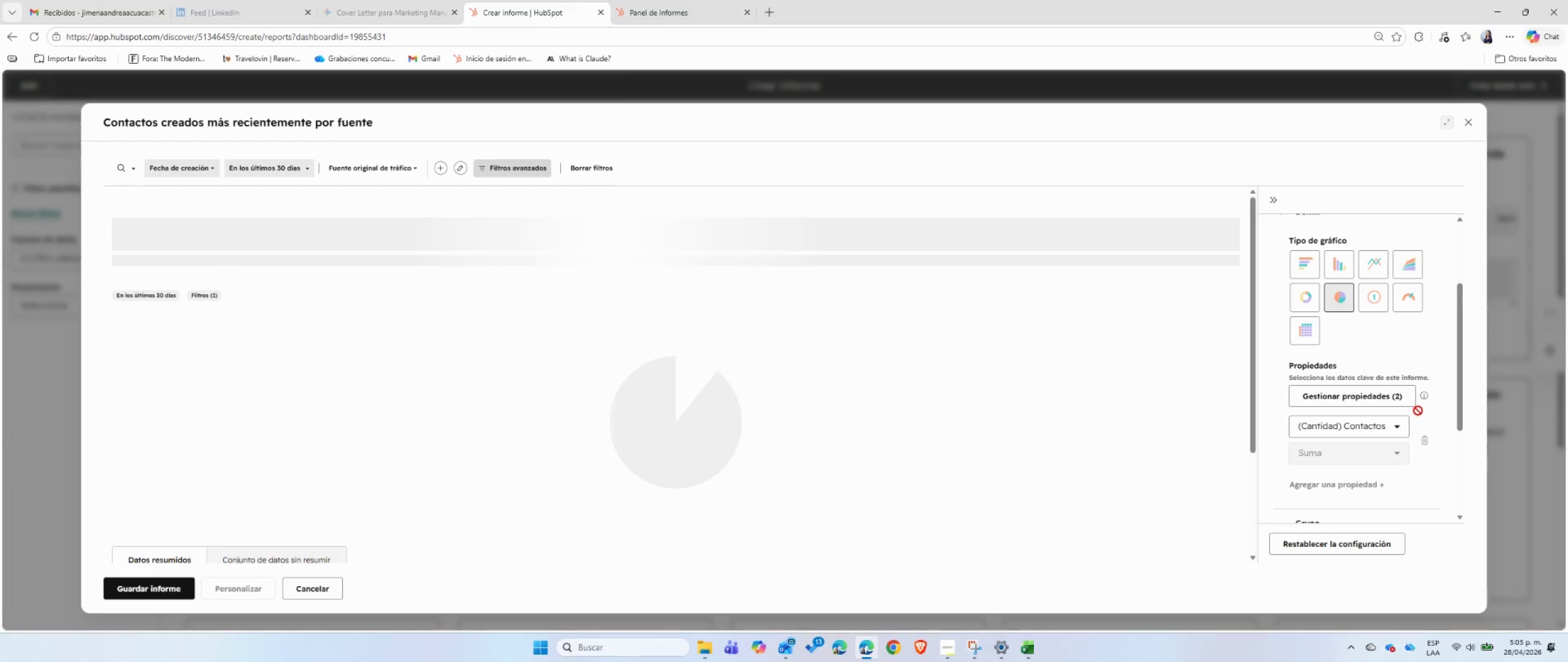 
mouse_move([1405, 363])
 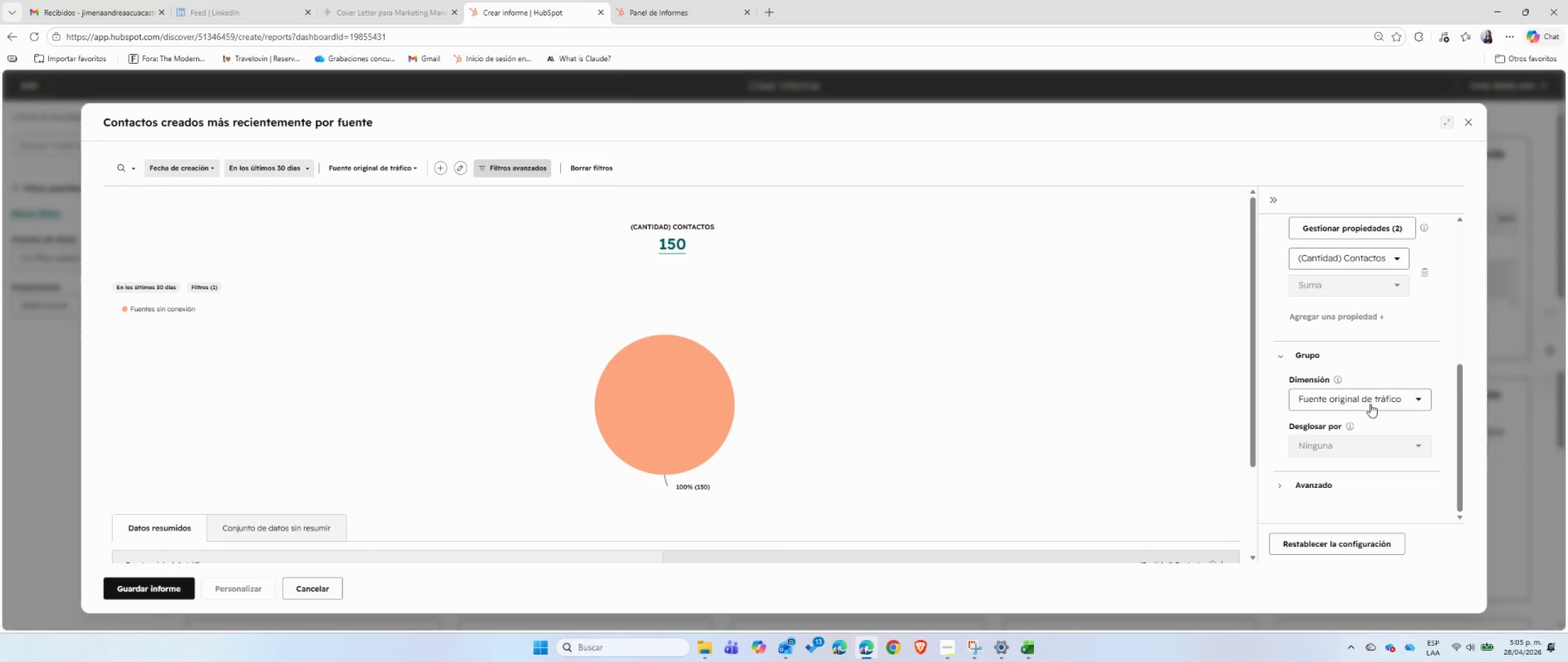 
left_click([1370, 404])
 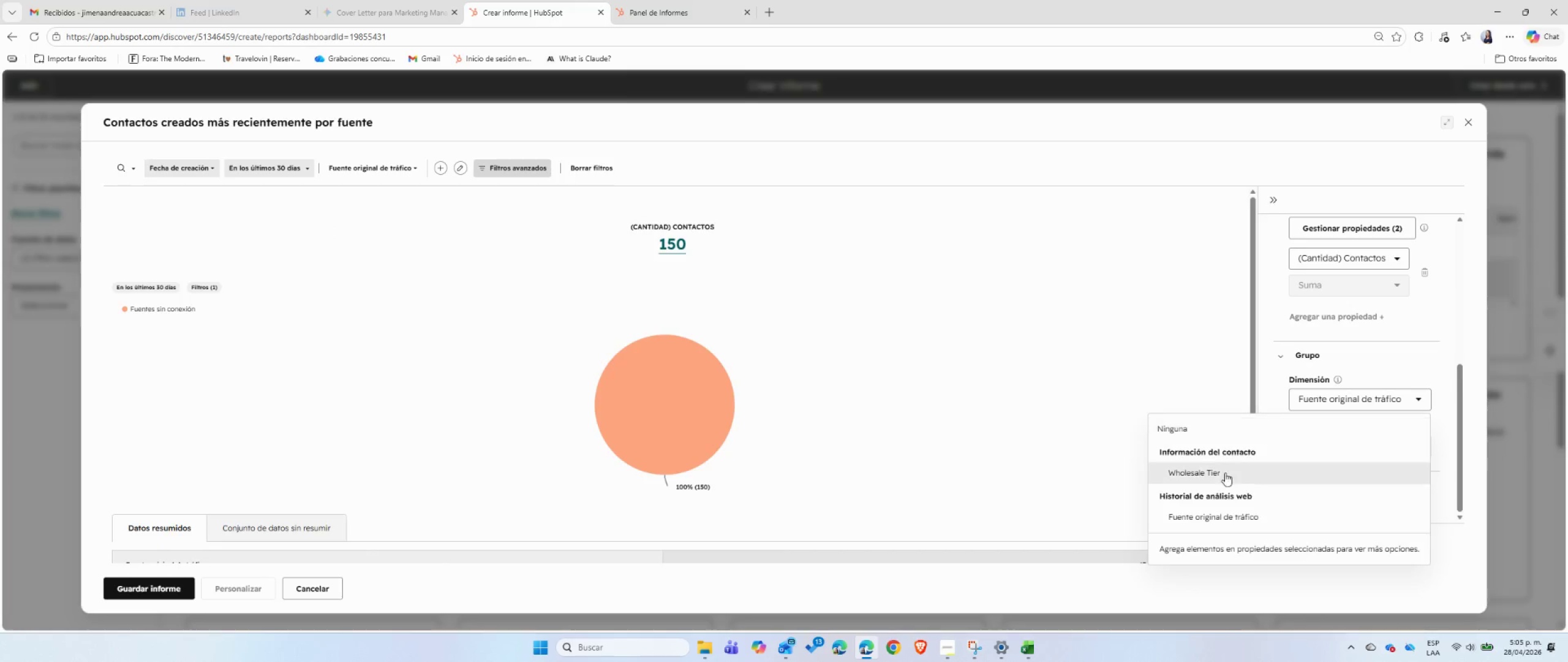 
left_click([1224, 473])
 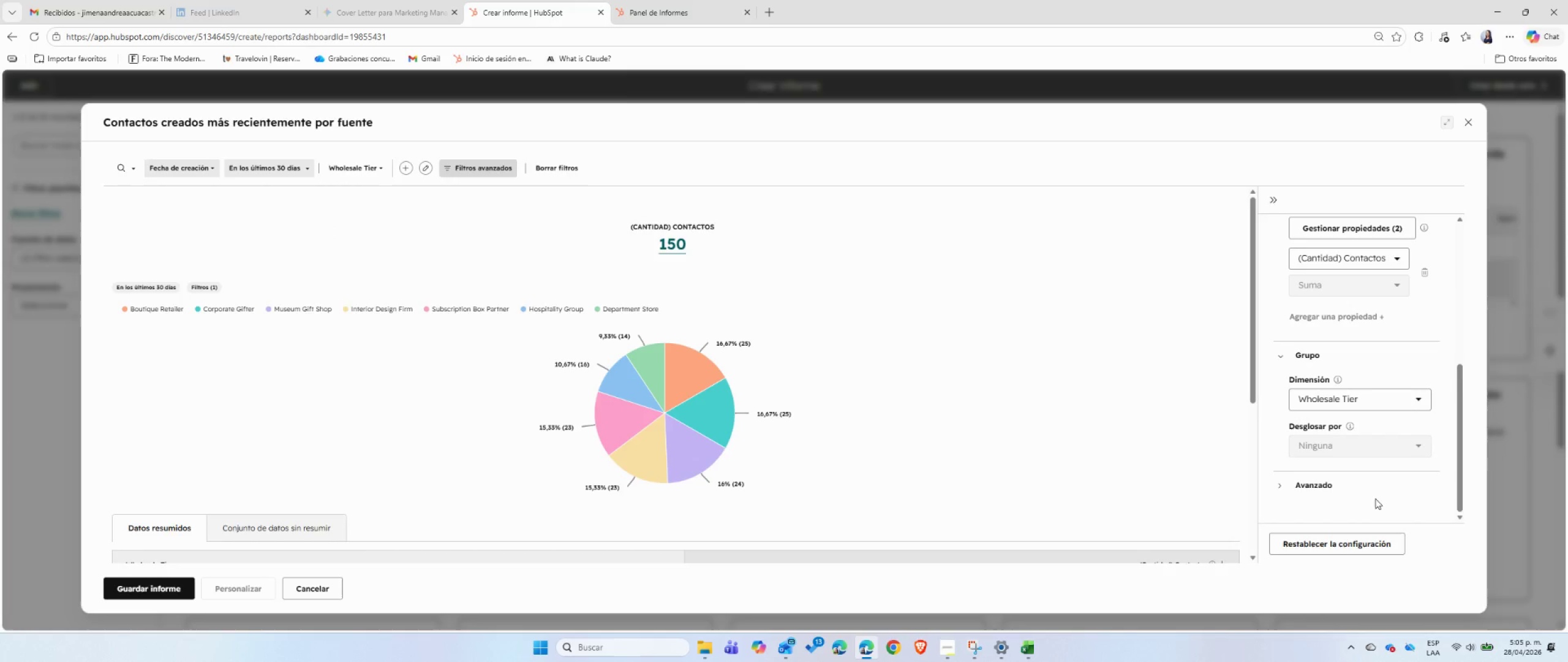 
wait(11.32)
 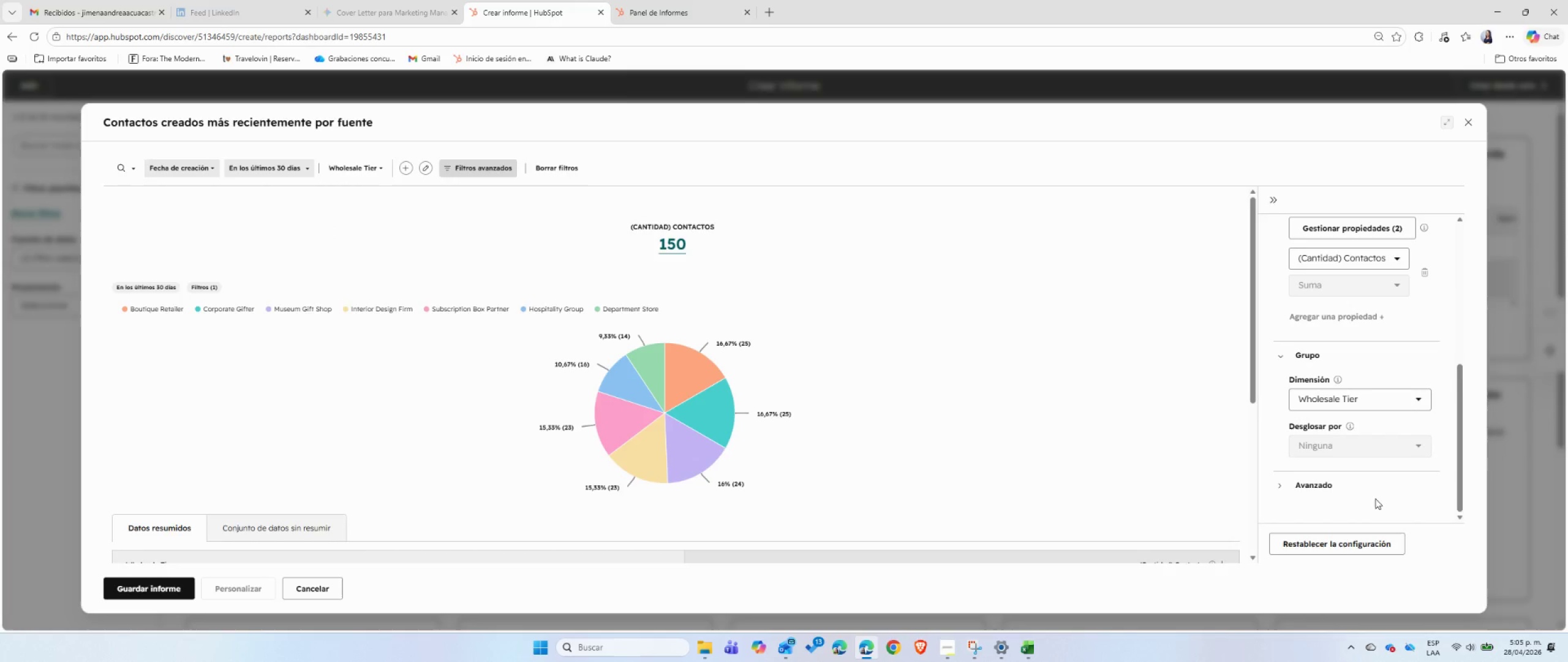 
scroll: coordinate [1393, 470], scroll_direction: up, amount: 4.0
 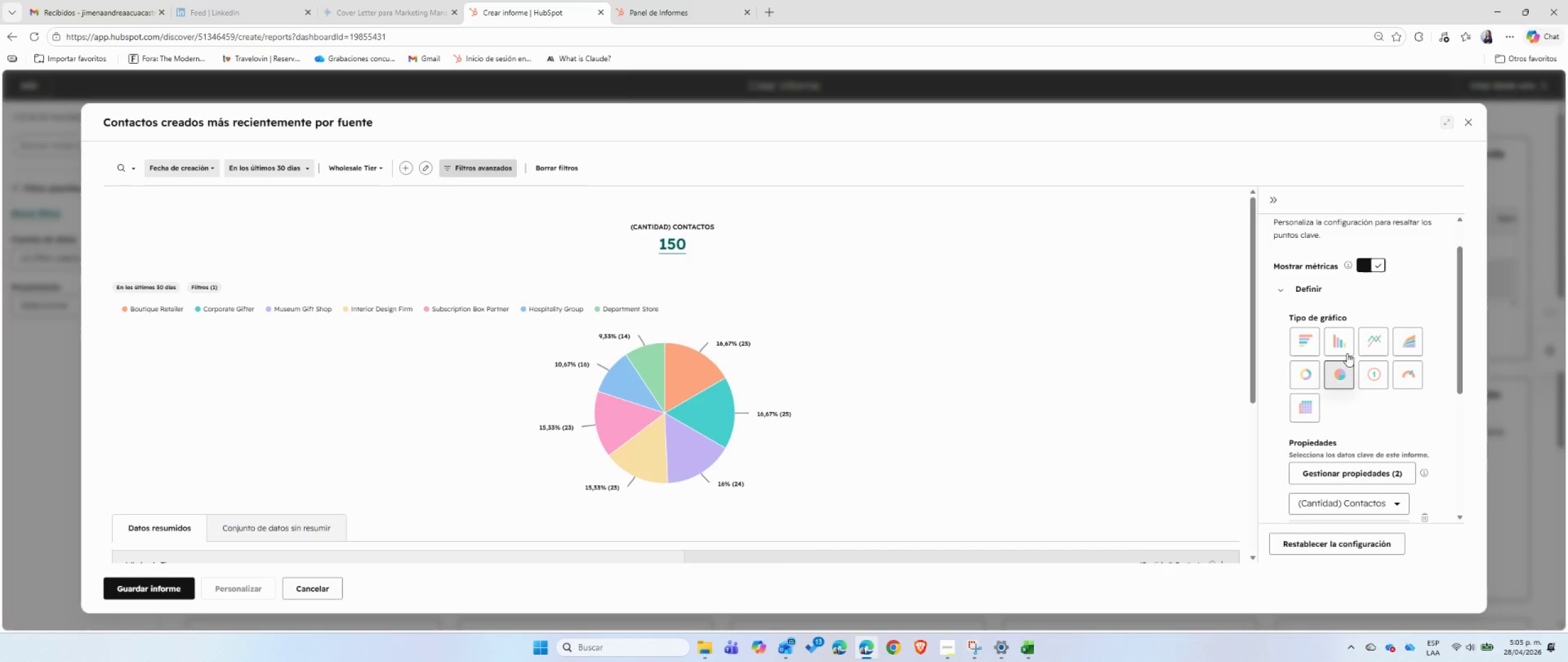 
left_click([1343, 341])
 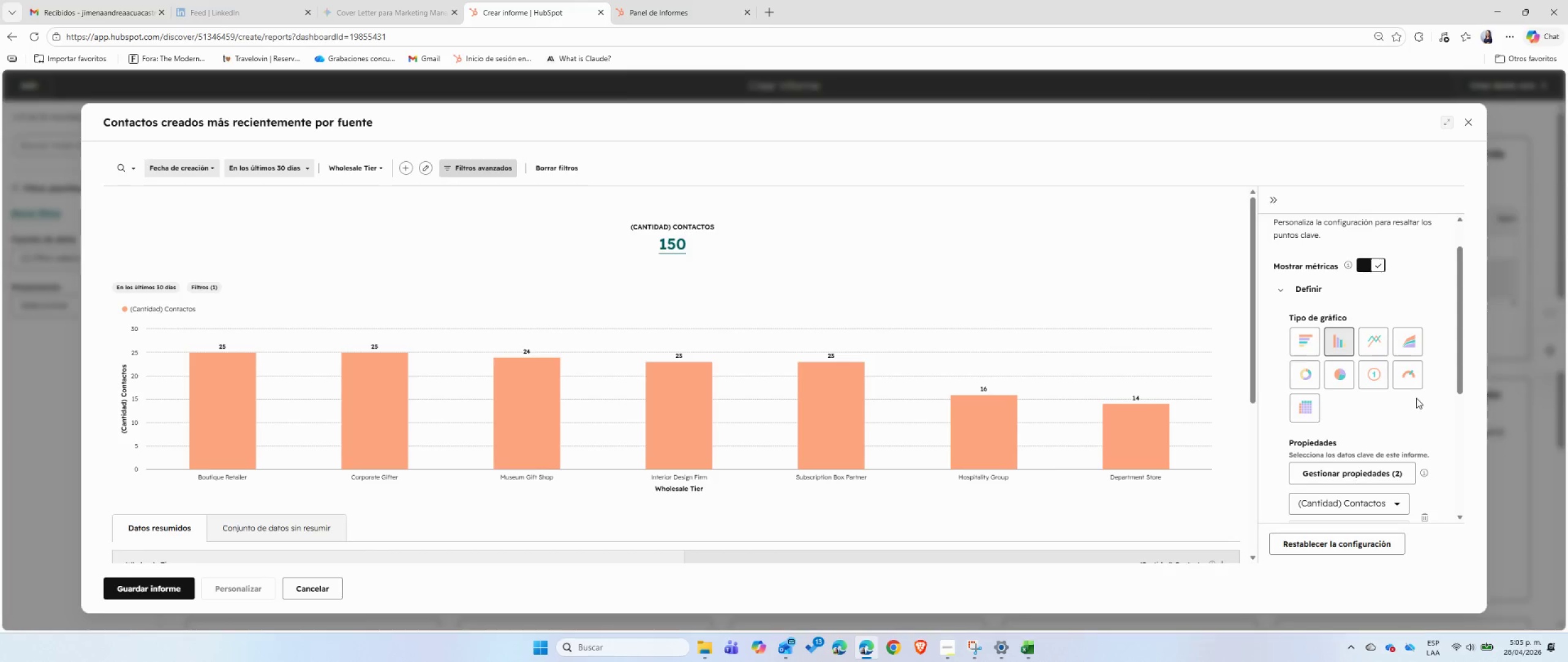 
wait(17.3)
 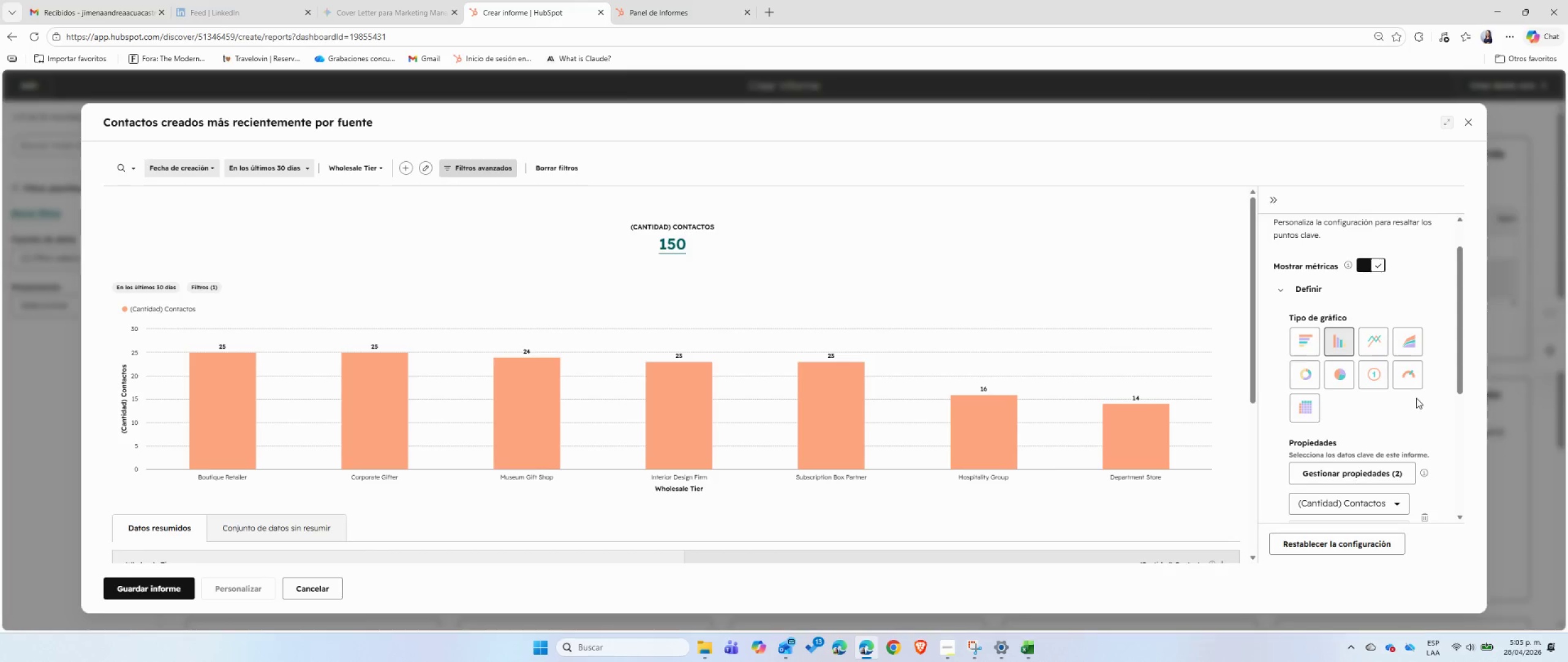 
mouse_move([1304, 422])
 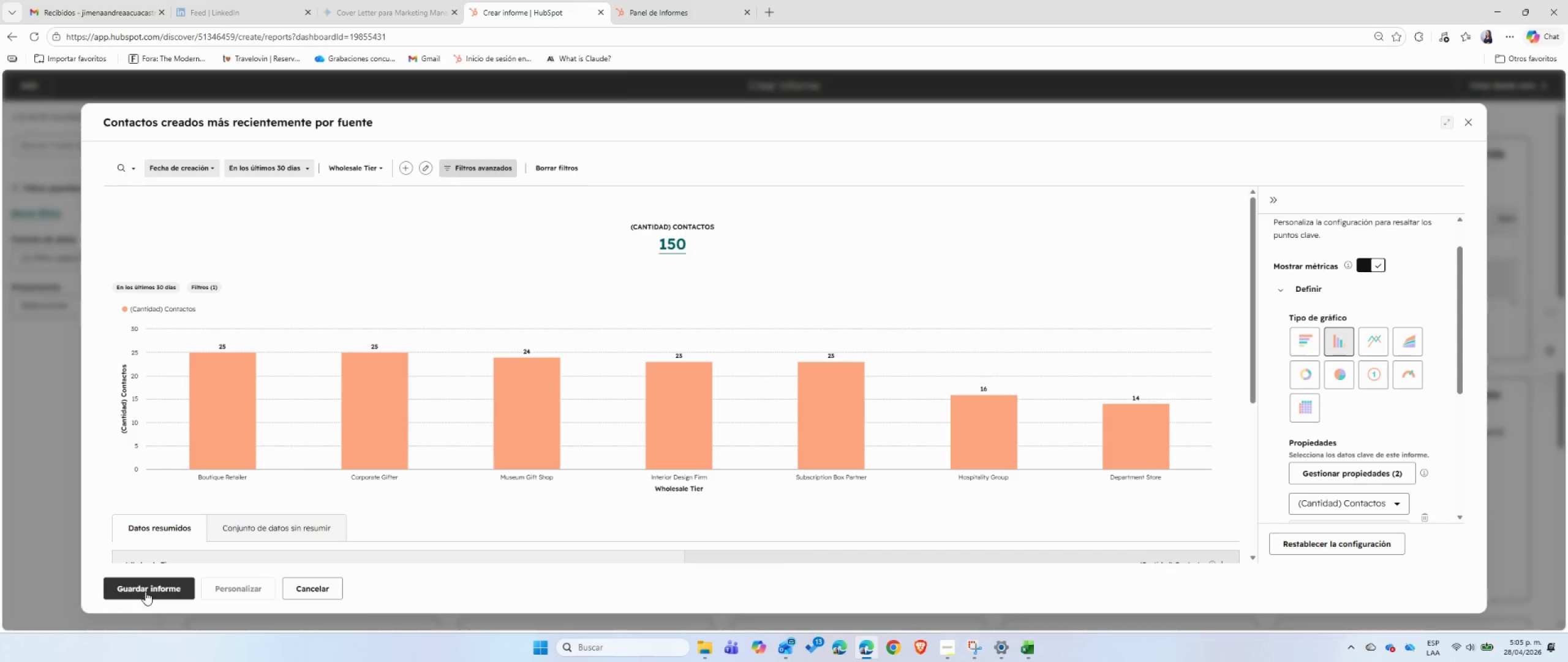 
left_click([146, 591])
 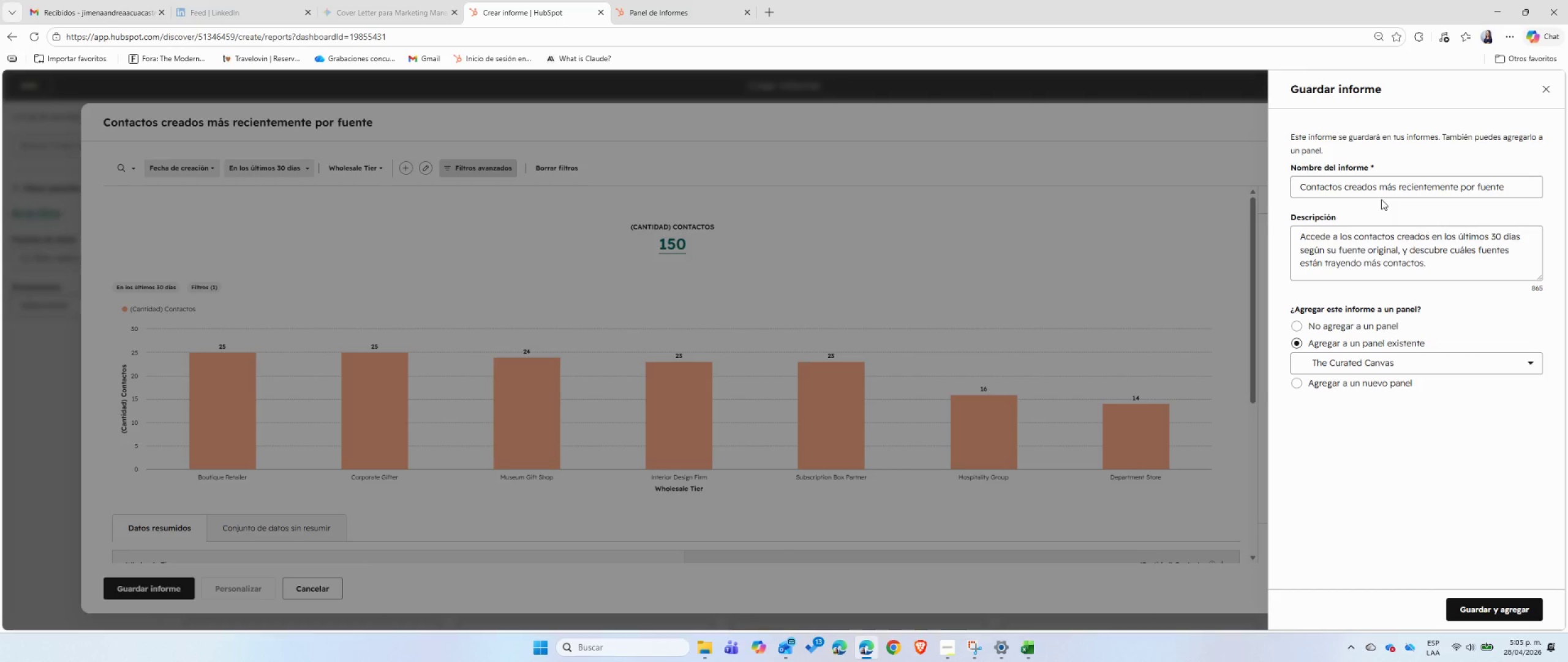 
left_click([1035, 661])
 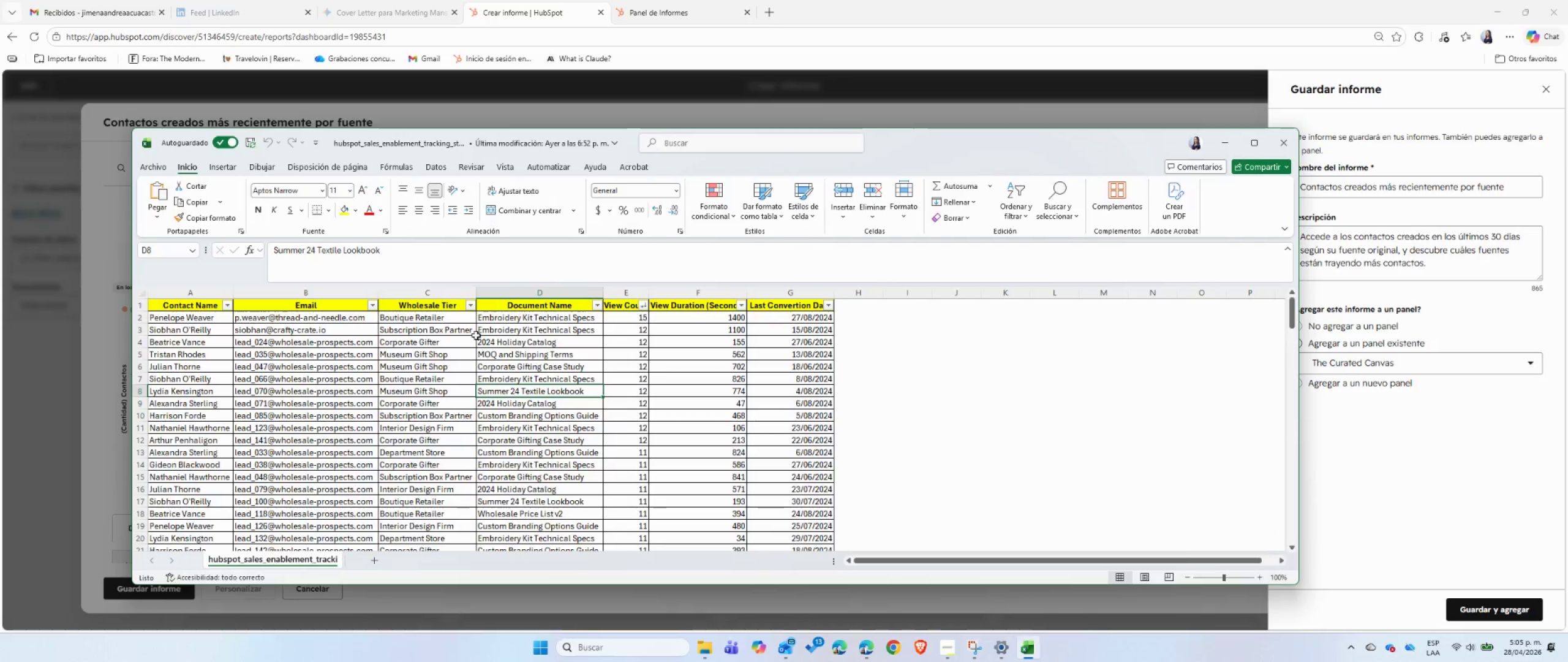 
left_click([438, 308])
 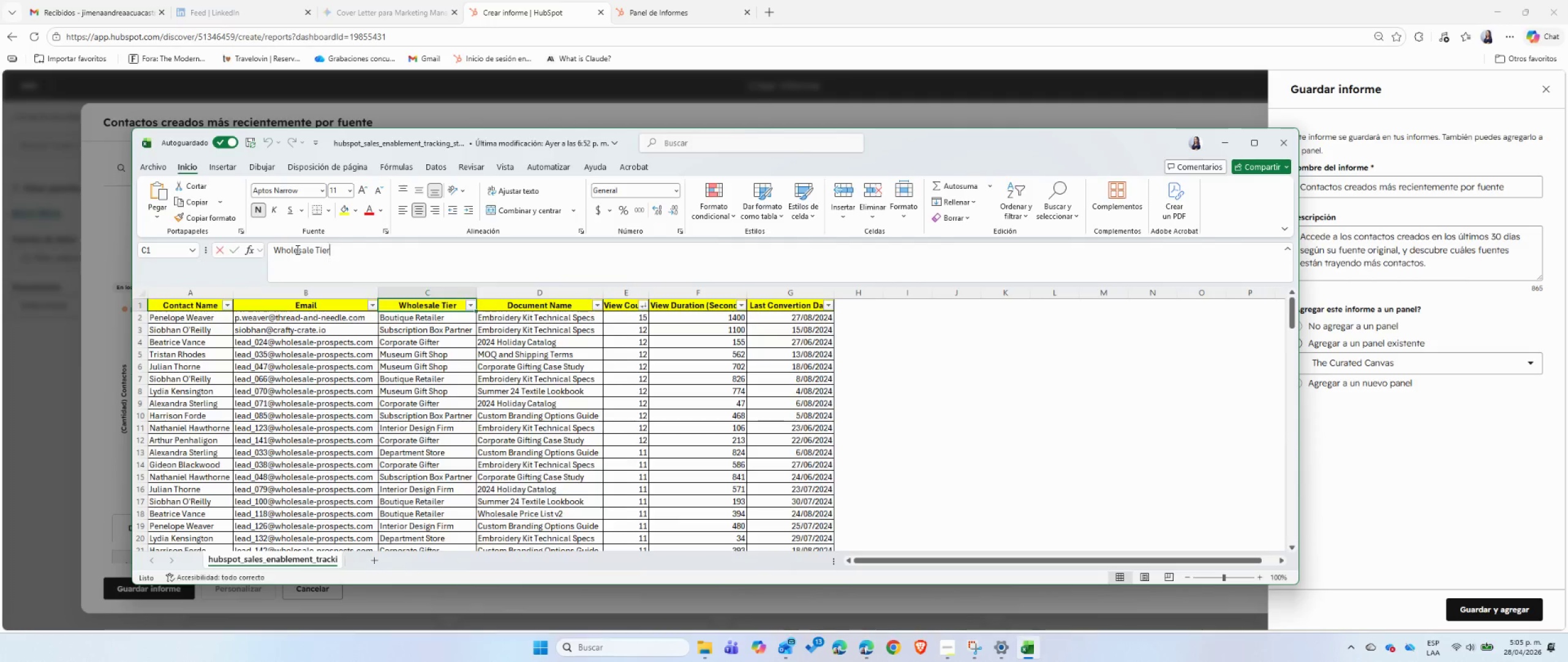 
double_click([296, 249])
 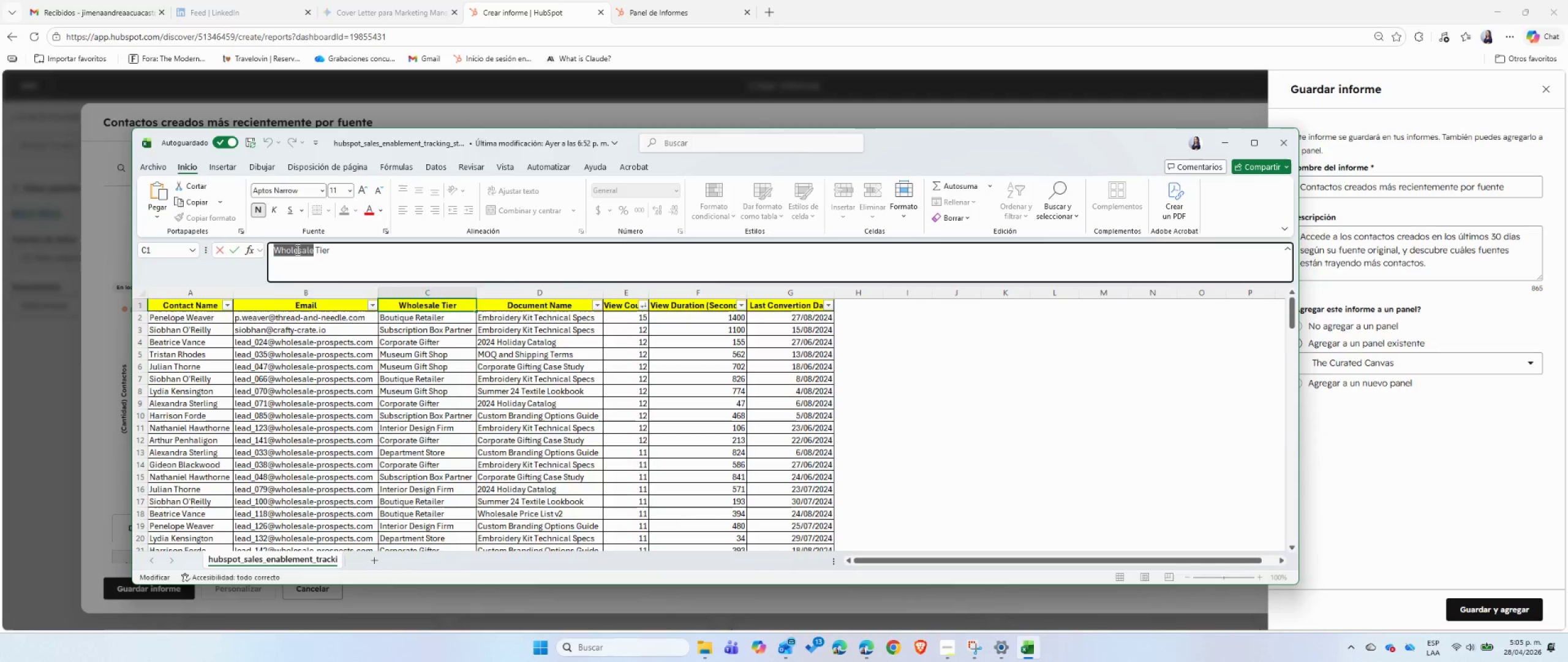 
triple_click([296, 249])
 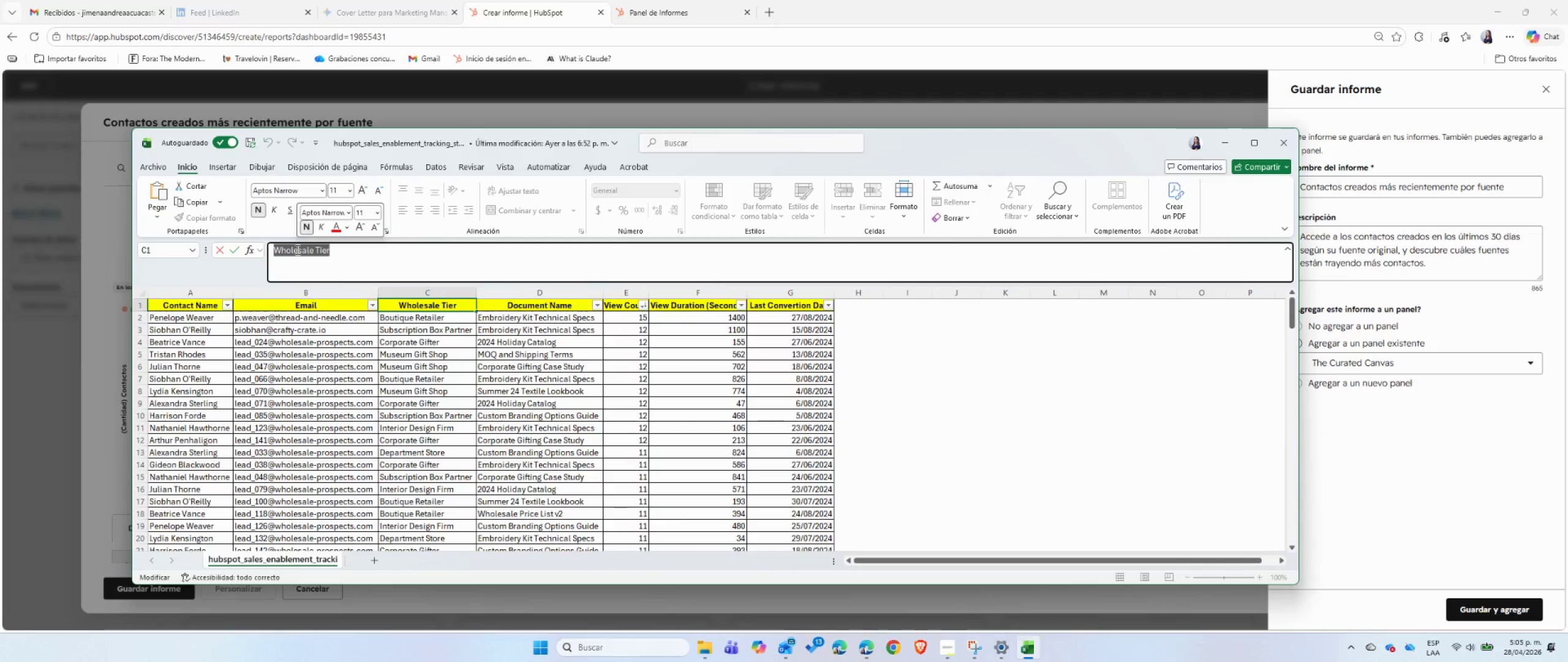 
key(Control+C)
 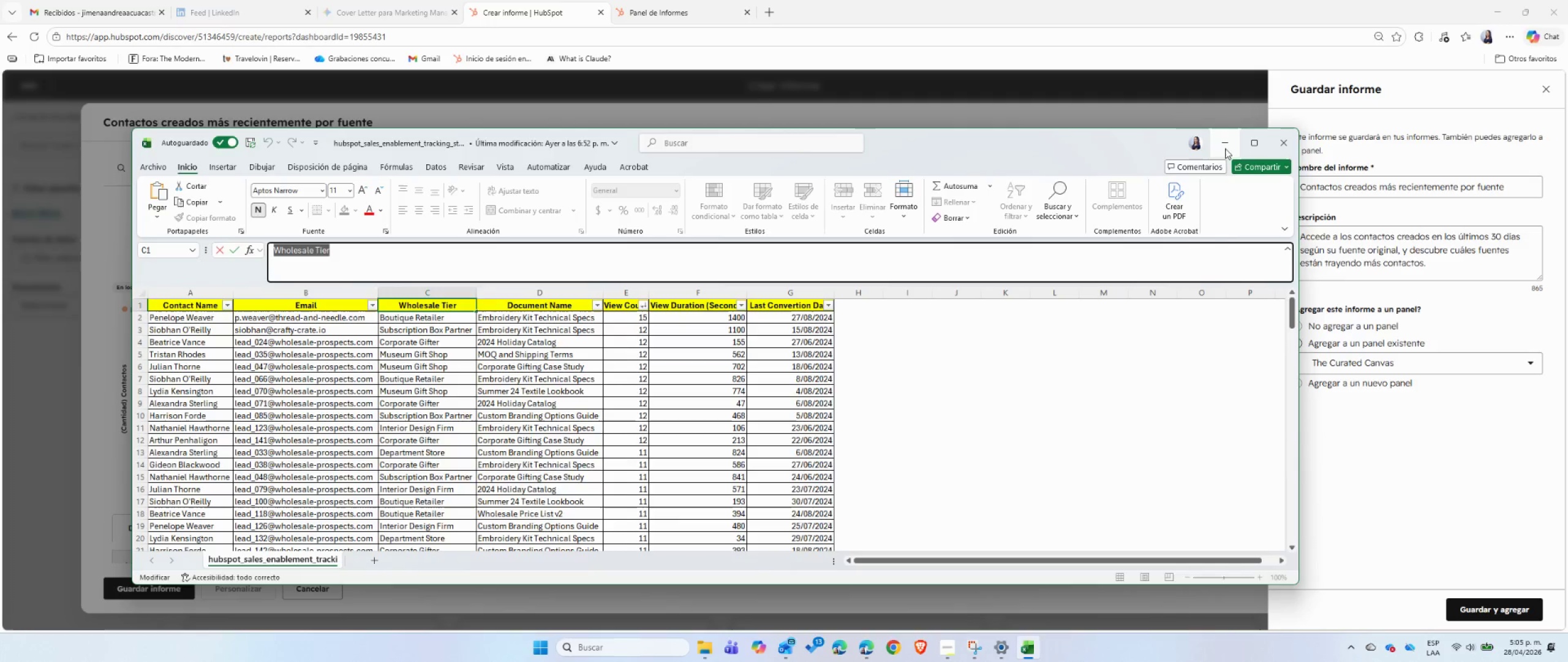 
left_click([1226, 144])
 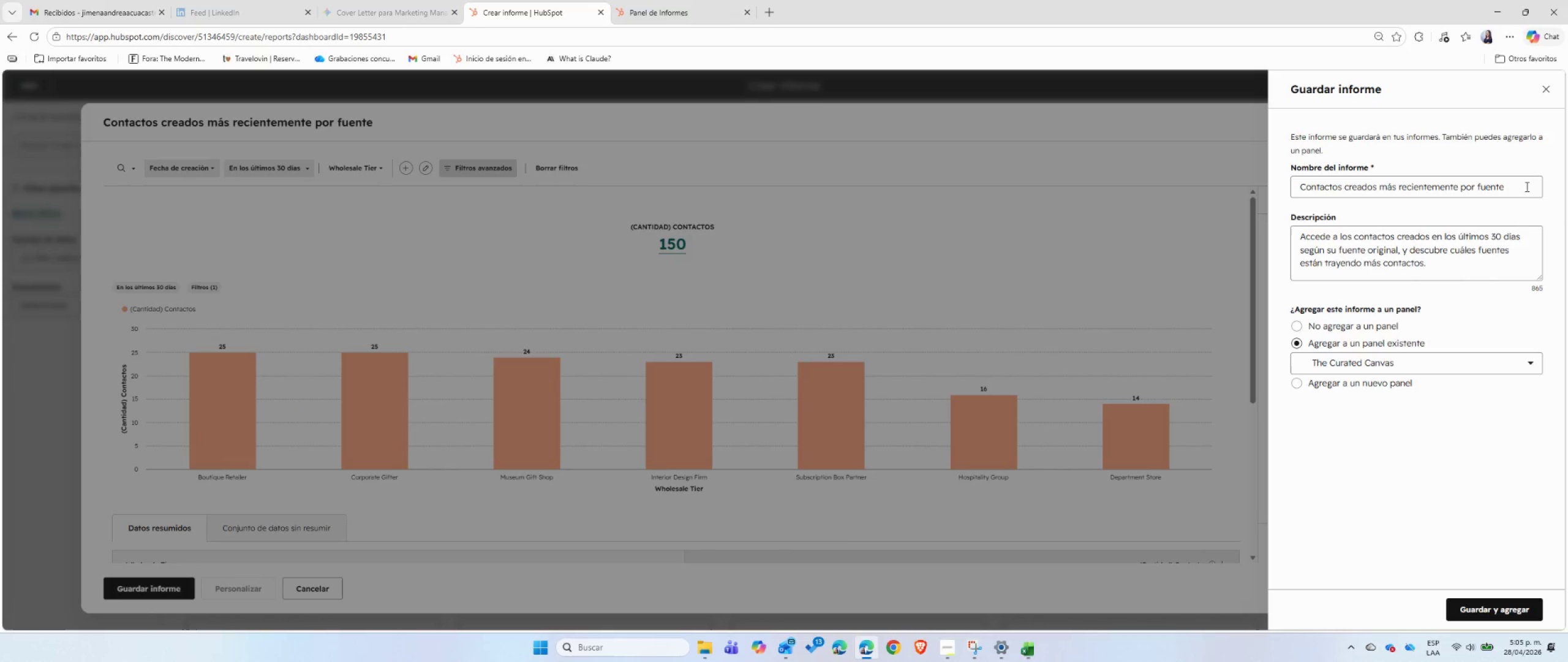 
left_click_drag(start_coordinate=[1532, 187], to_coordinate=[1344, 196])
 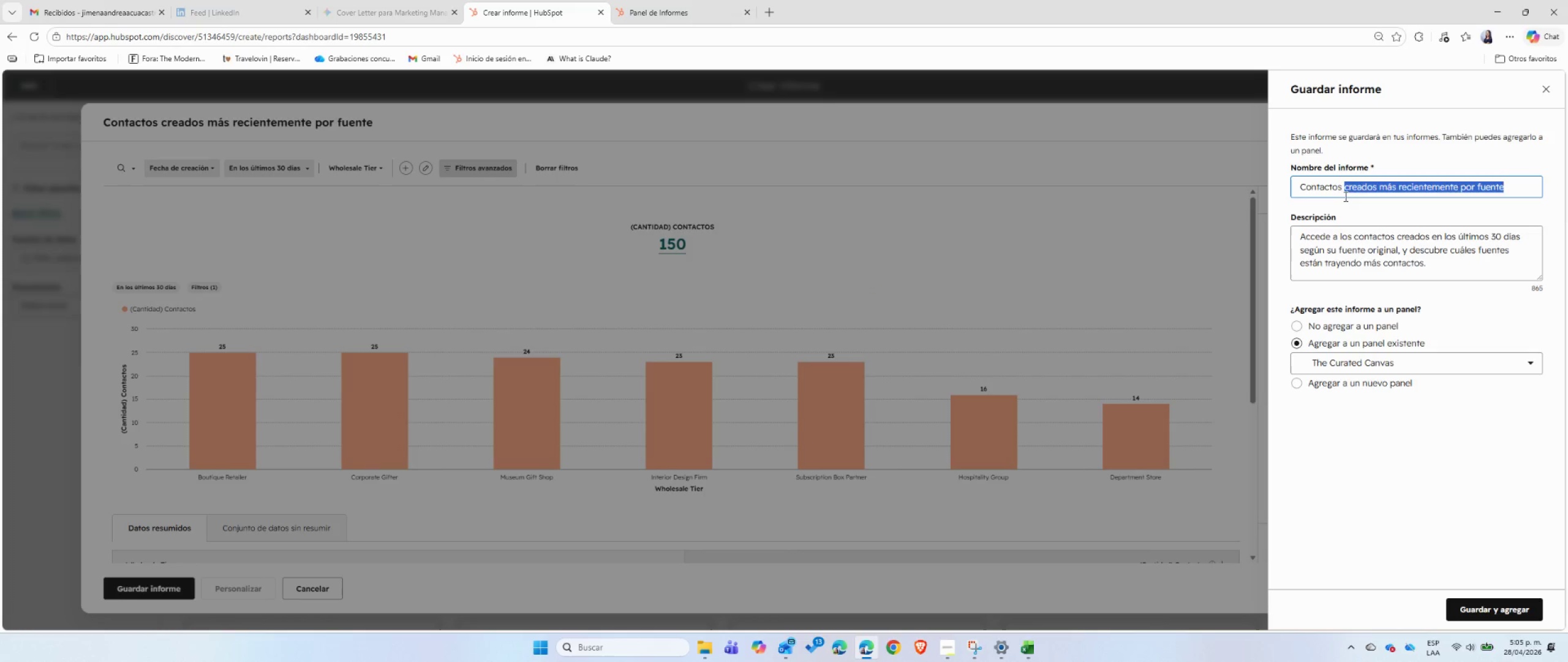 
key(Control+ControlLeft)
 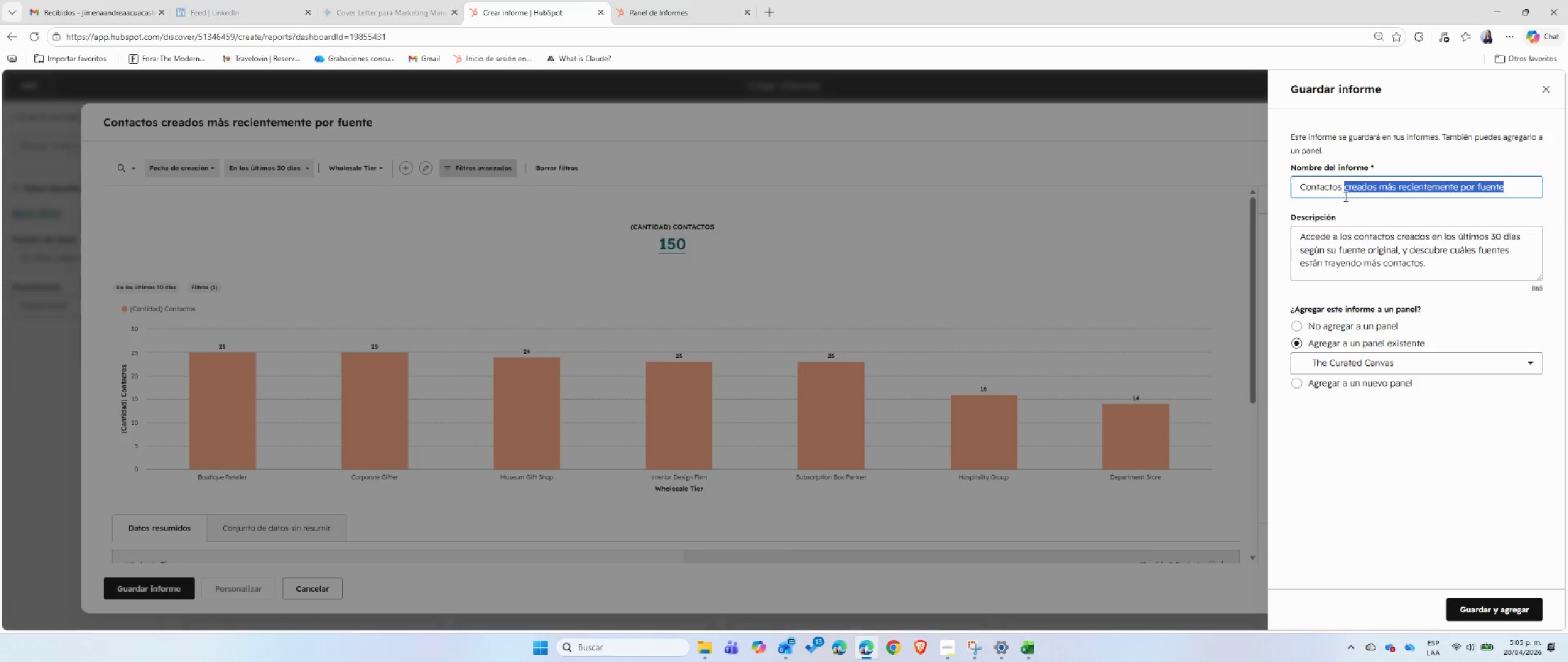 
key(Control+V)
 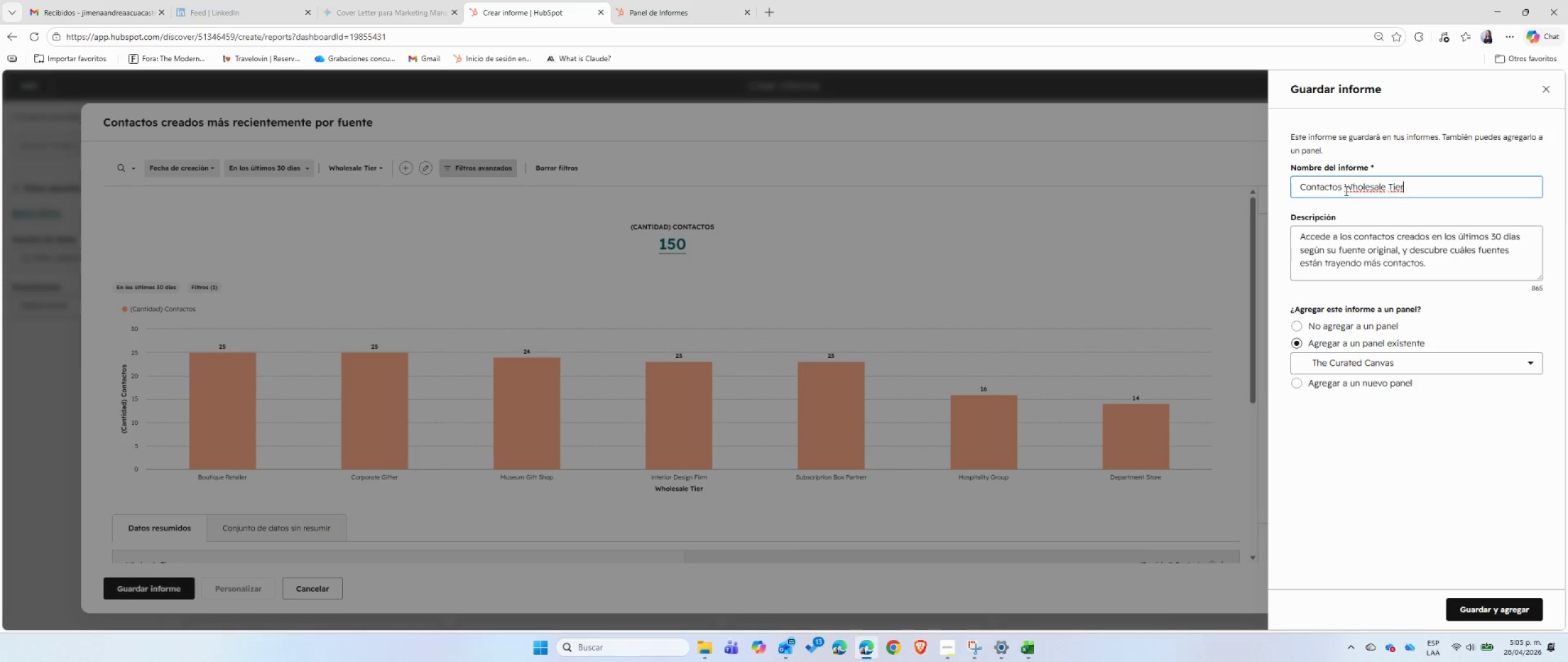 
left_click([1345, 191])
 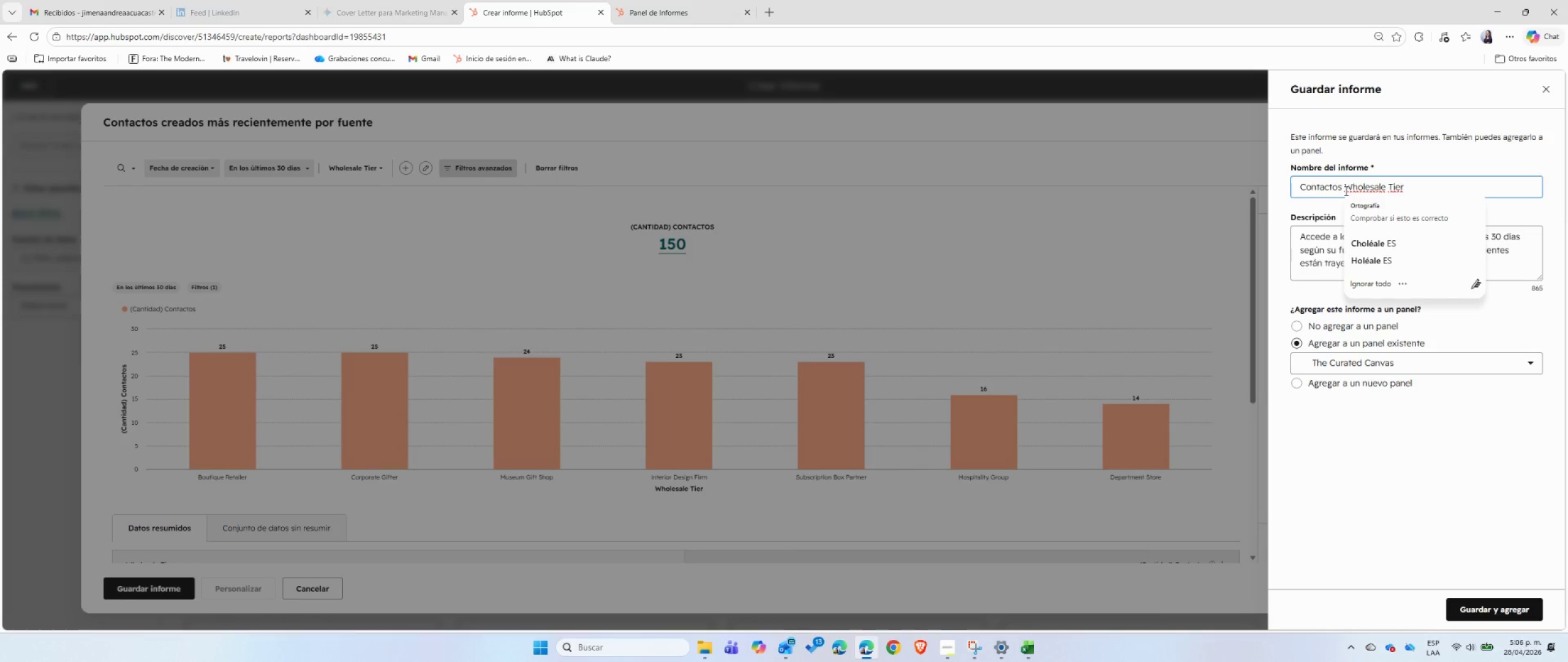 
key(Shift+ShiftLeft)
 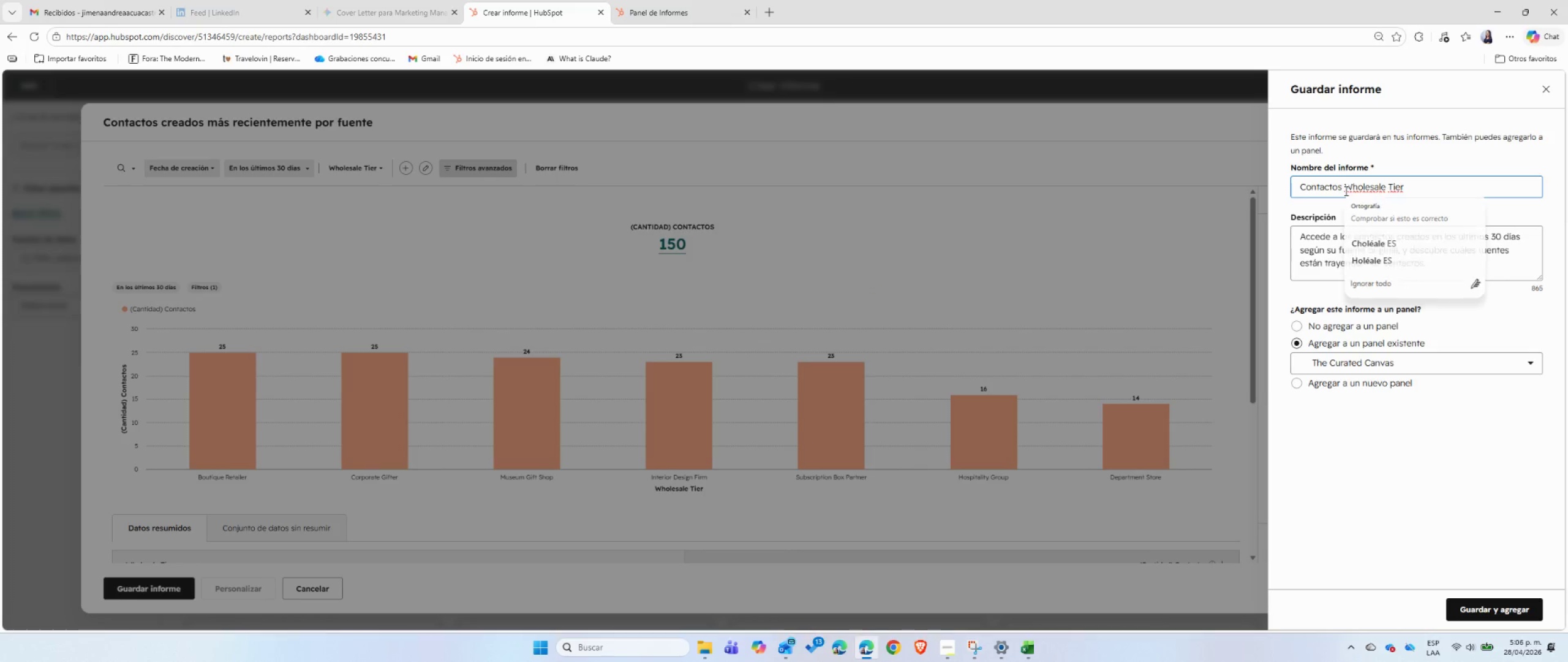 
key(Shift+X)
 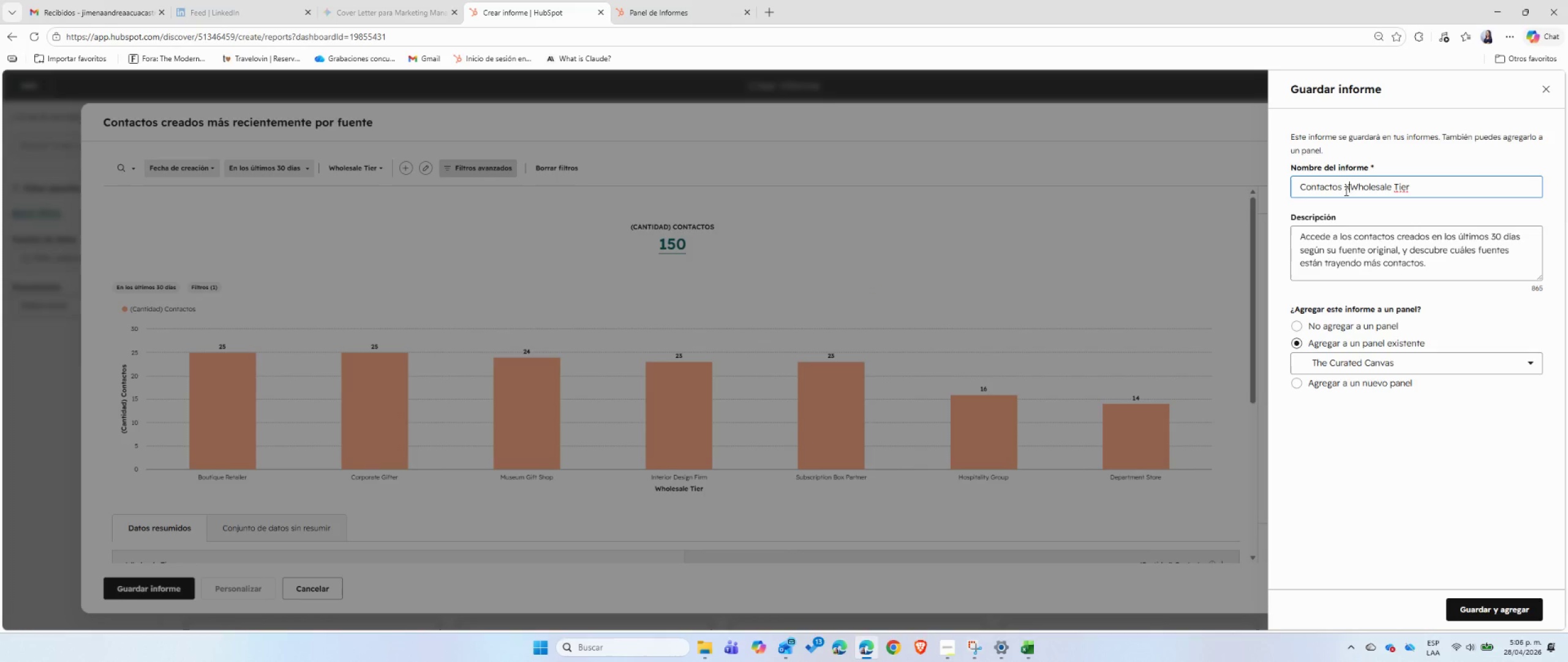 
key(Space)
 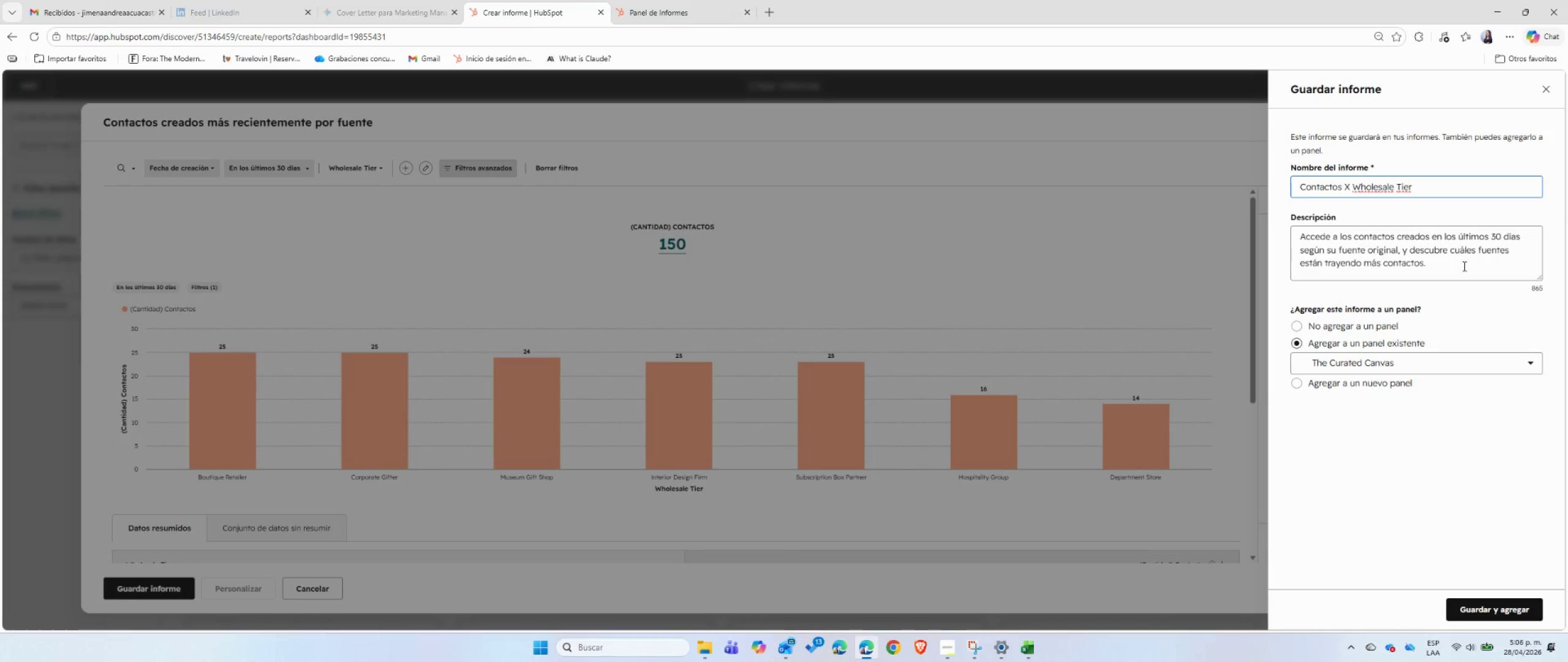 
left_click_drag(start_coordinate=[1462, 267], to_coordinate=[1295, 238])
 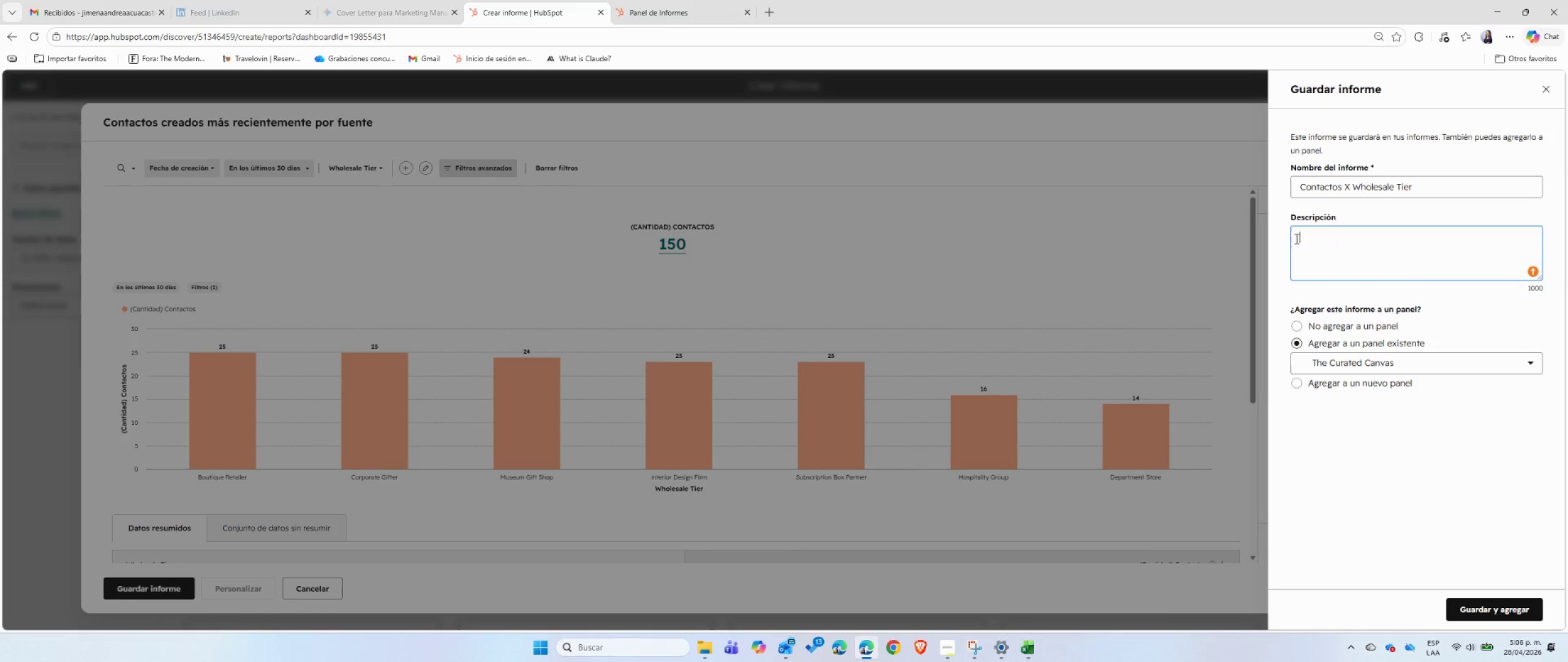 
key(Backspace)
 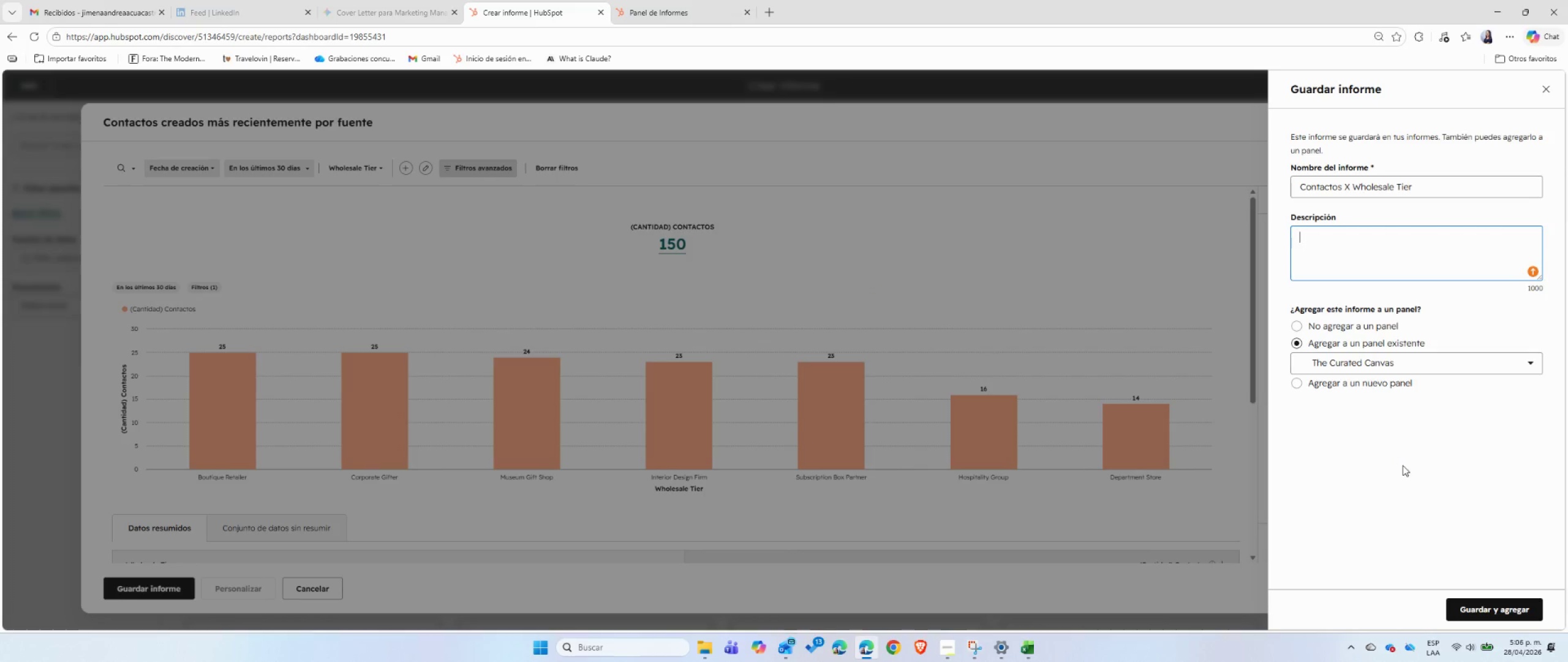 
left_click([1403, 465])
 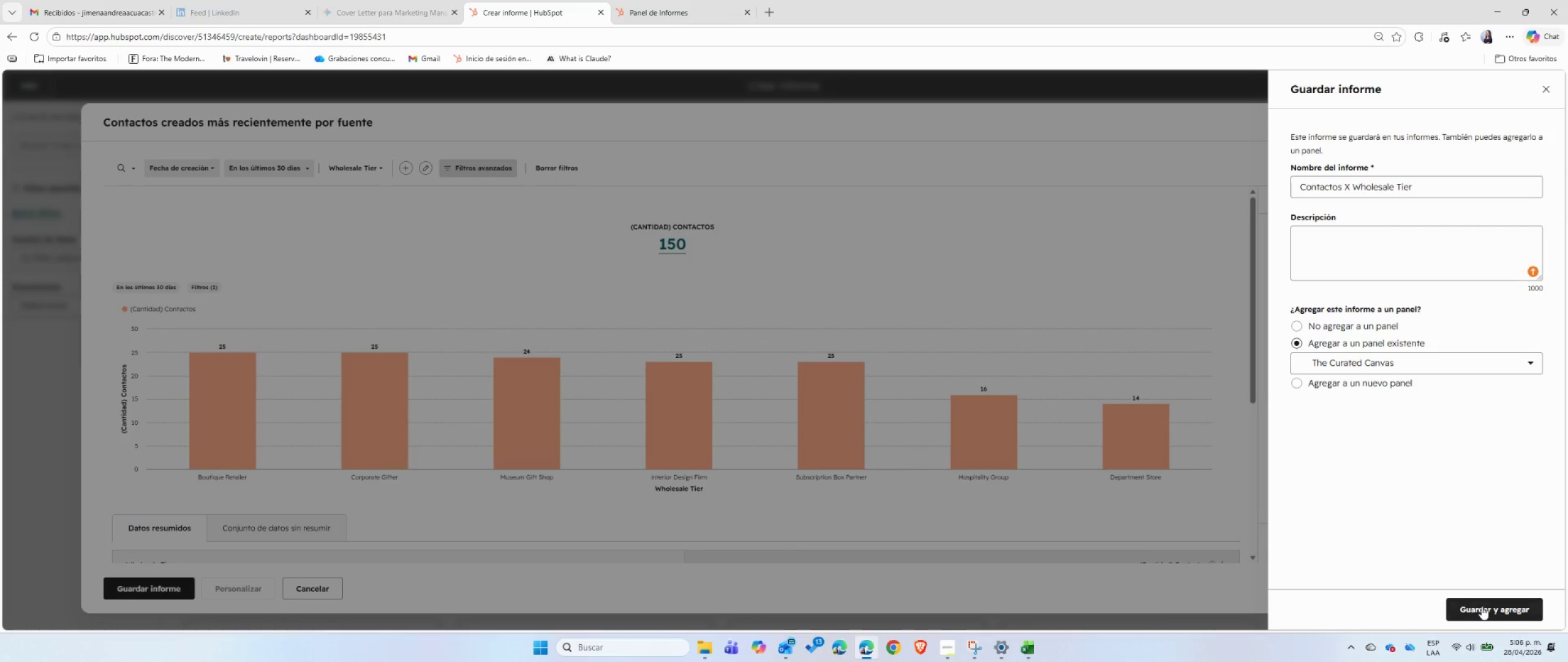 
left_click([1482, 606])
 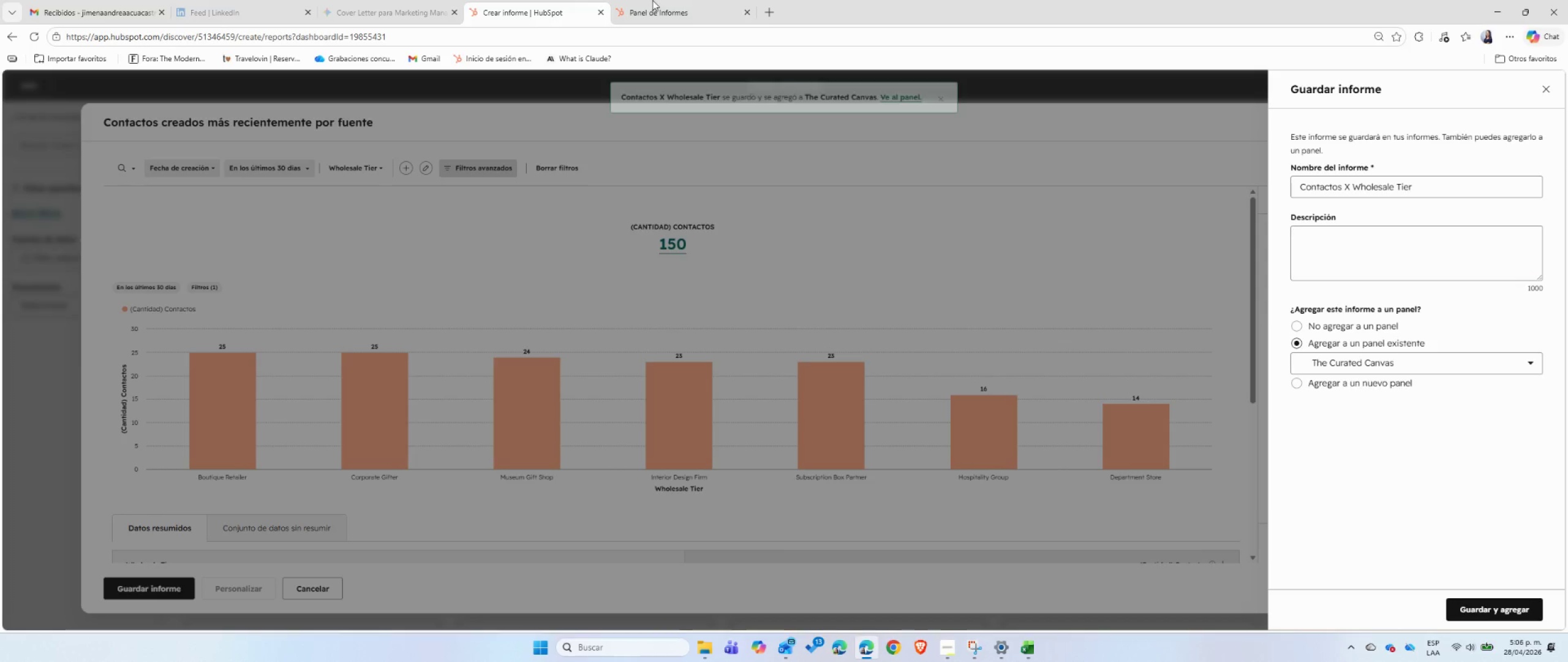 
left_click([663, 2])
 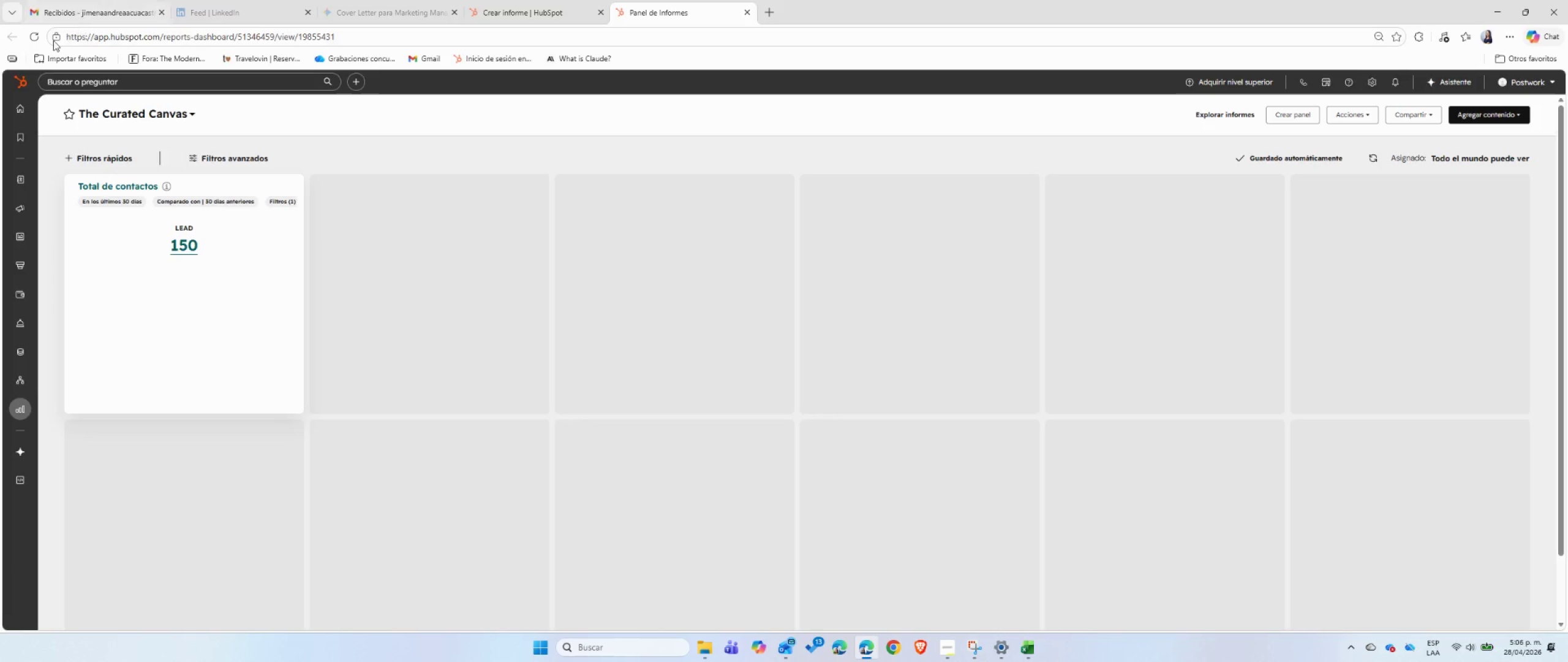 
left_click([37, 37])
 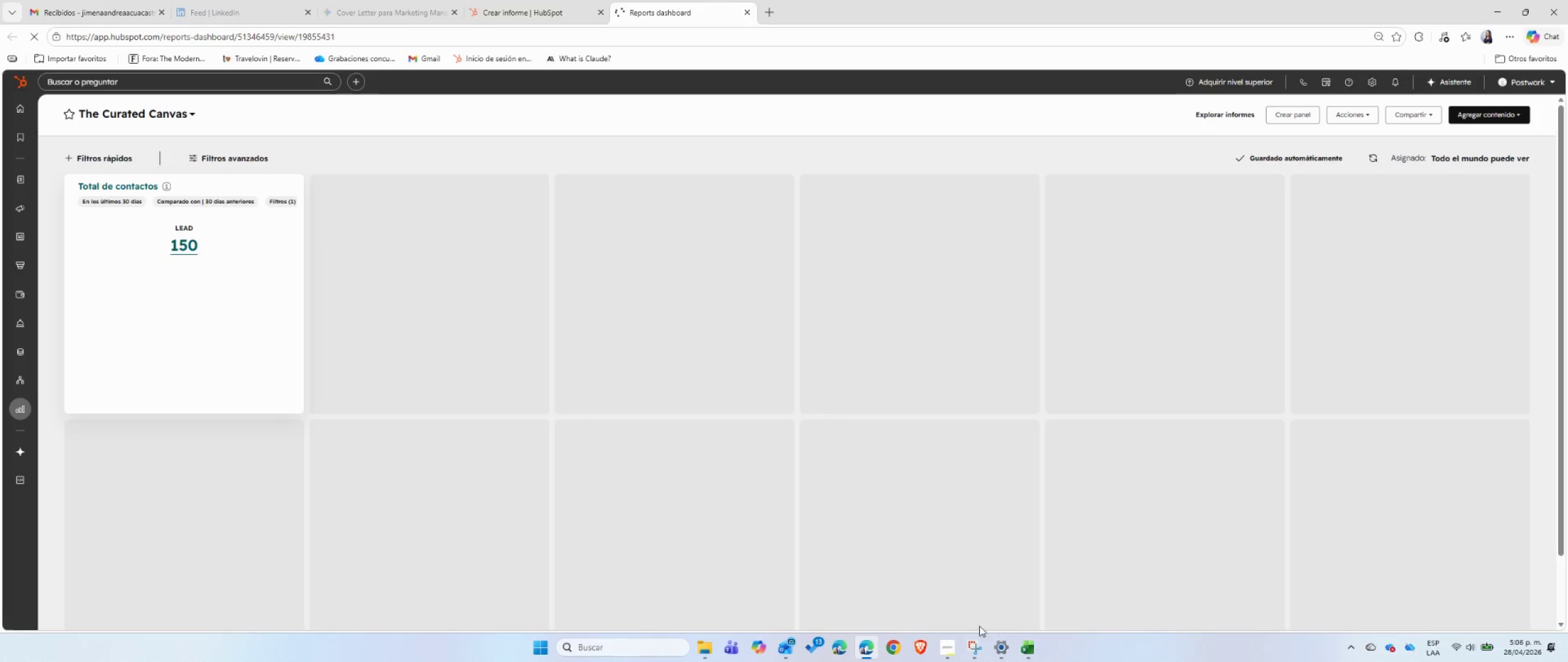 
left_click([1030, 644])
 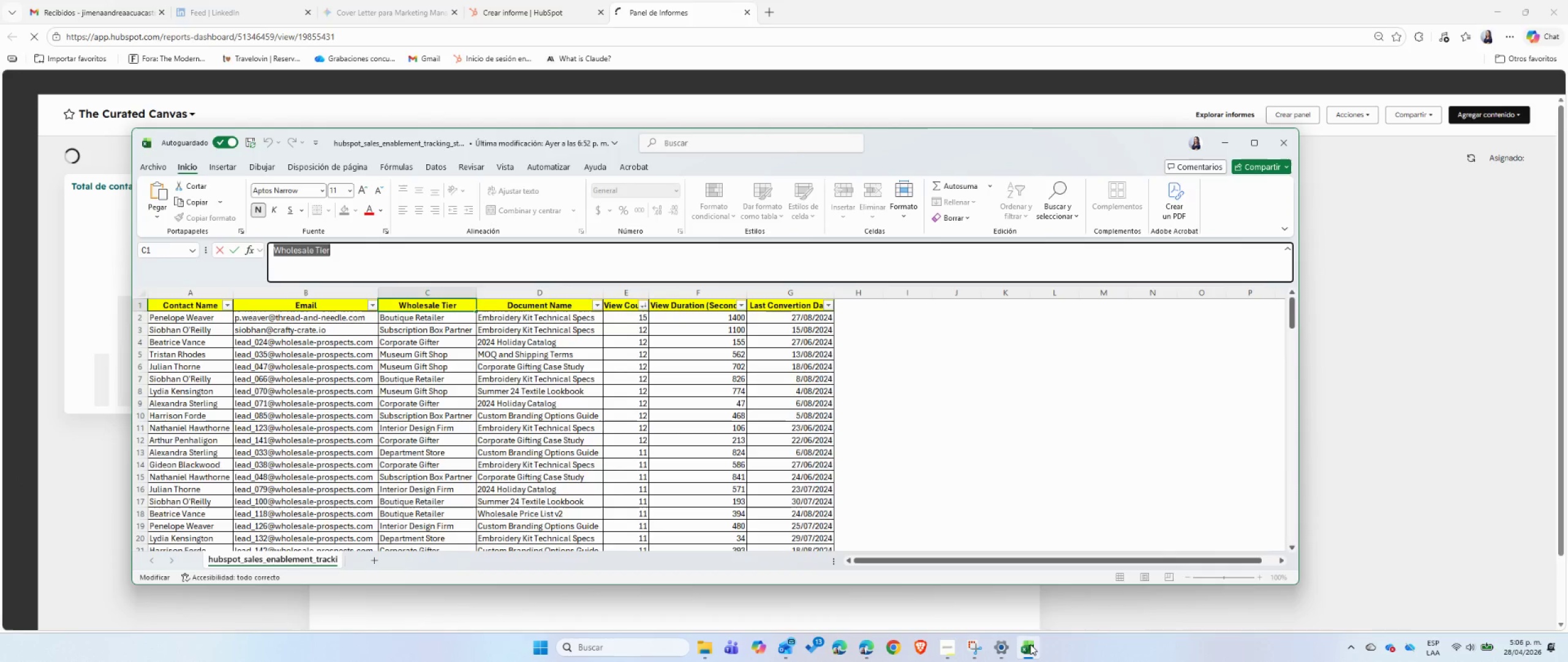 
left_click([1030, 644])
 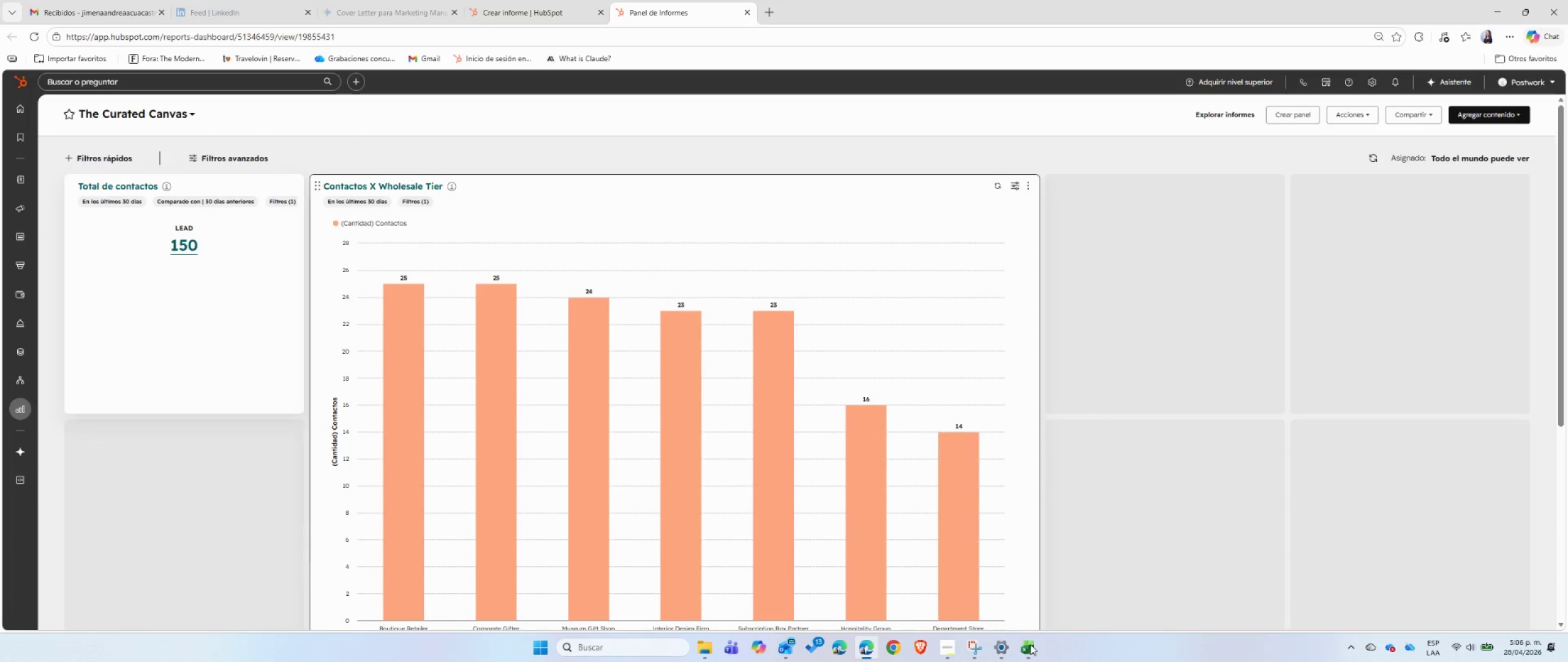 
left_click([1030, 644])
 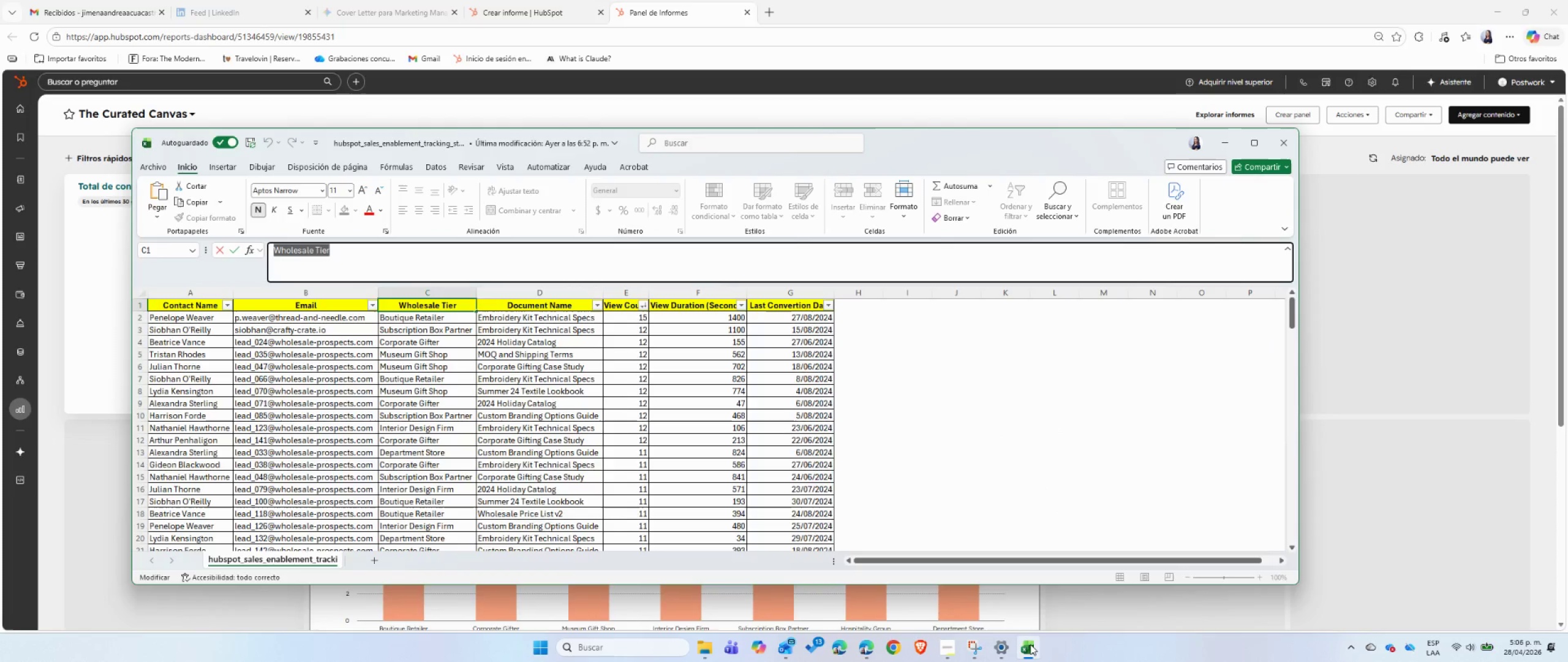 
wait(5.48)
 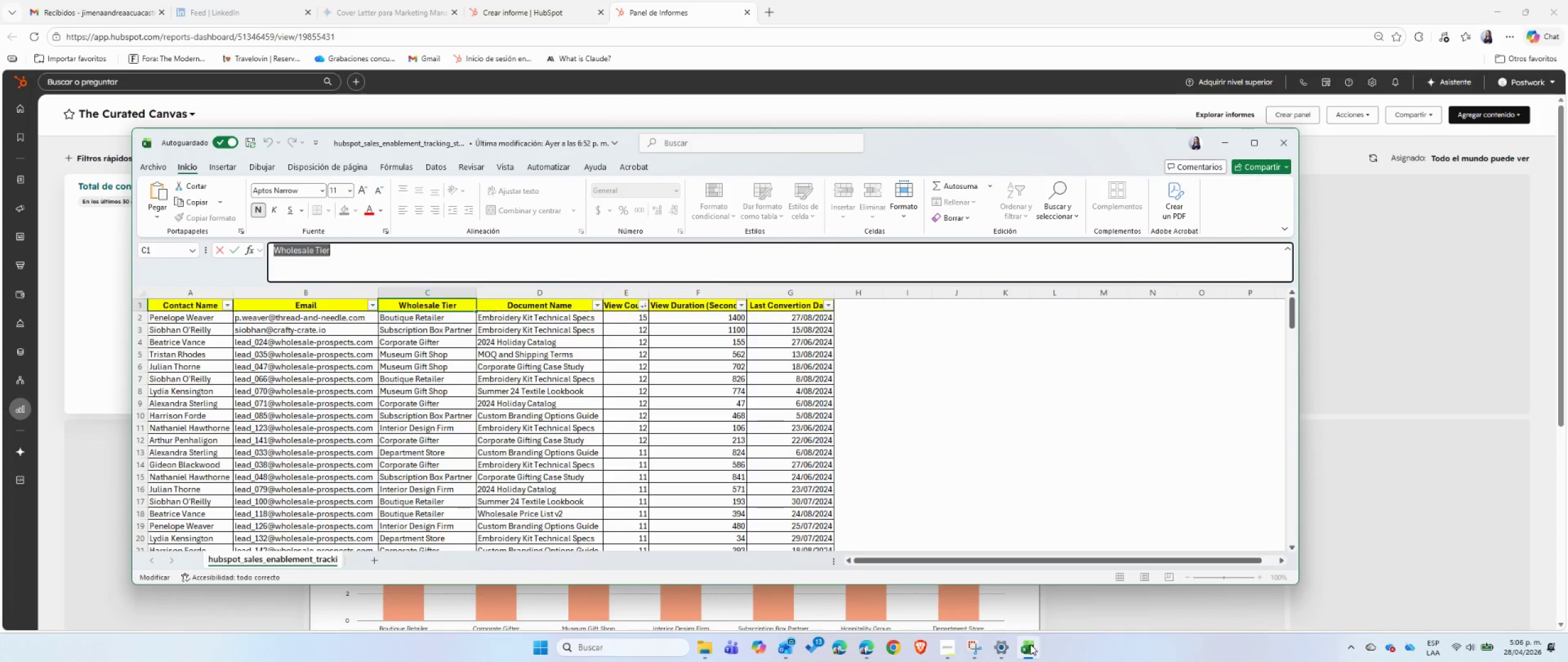 
left_click([1030, 644])
 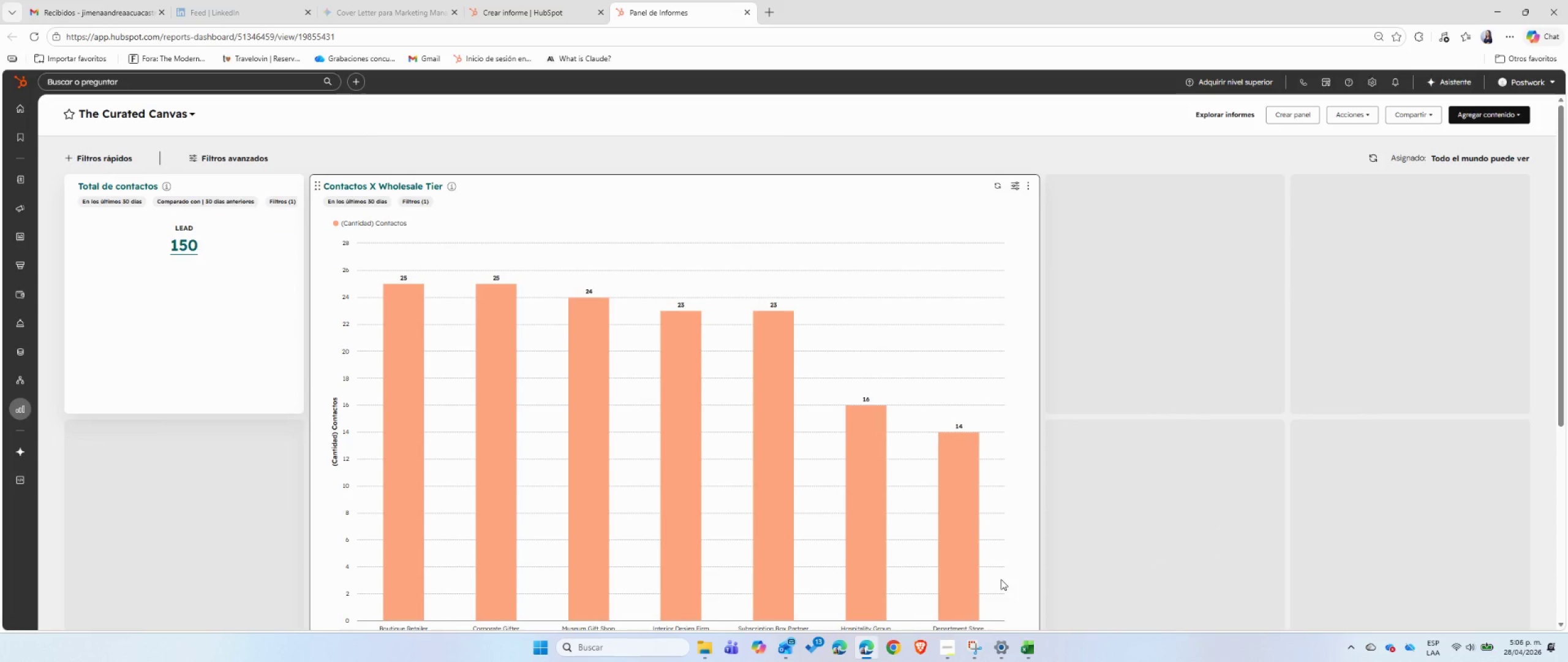 
scroll: coordinate [1001, 579], scroll_direction: down, amount: 2.0
 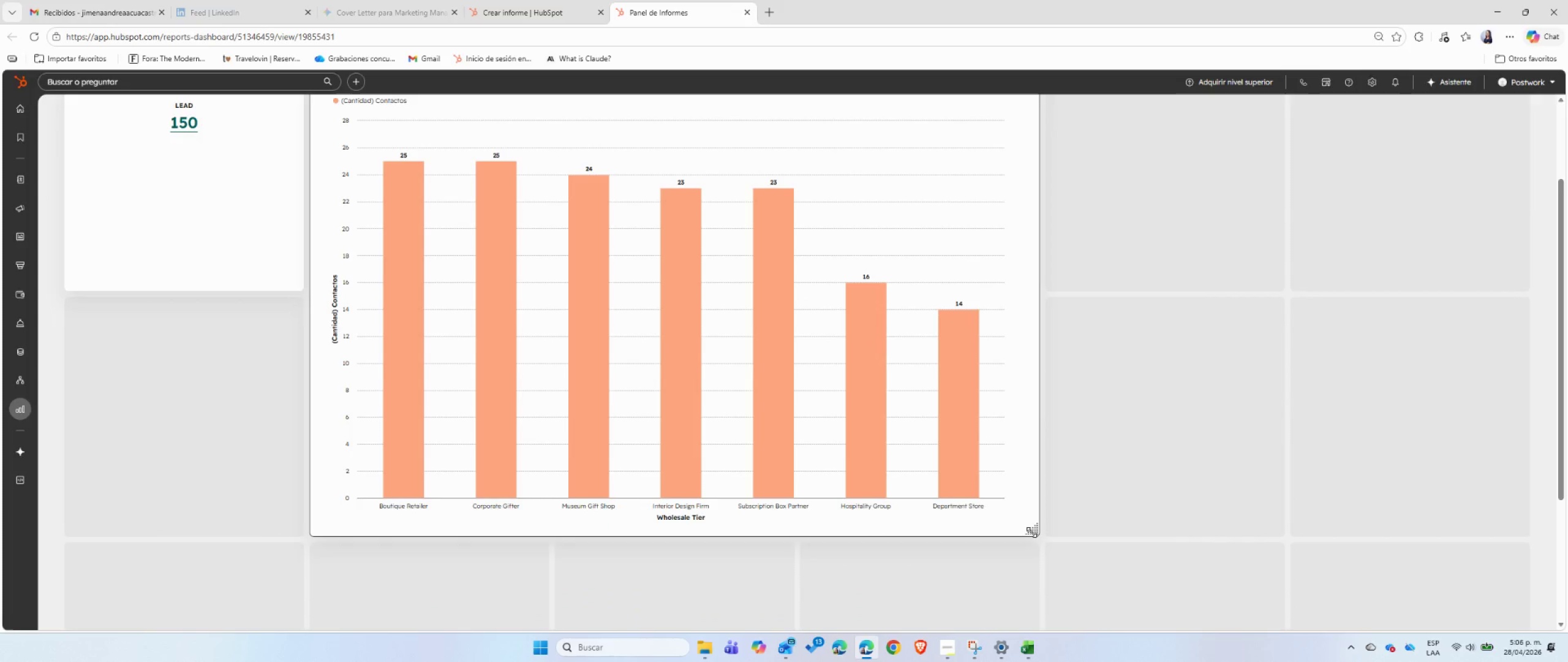 
left_click_drag(start_coordinate=[1031, 532], to_coordinate=[1030, 291])
 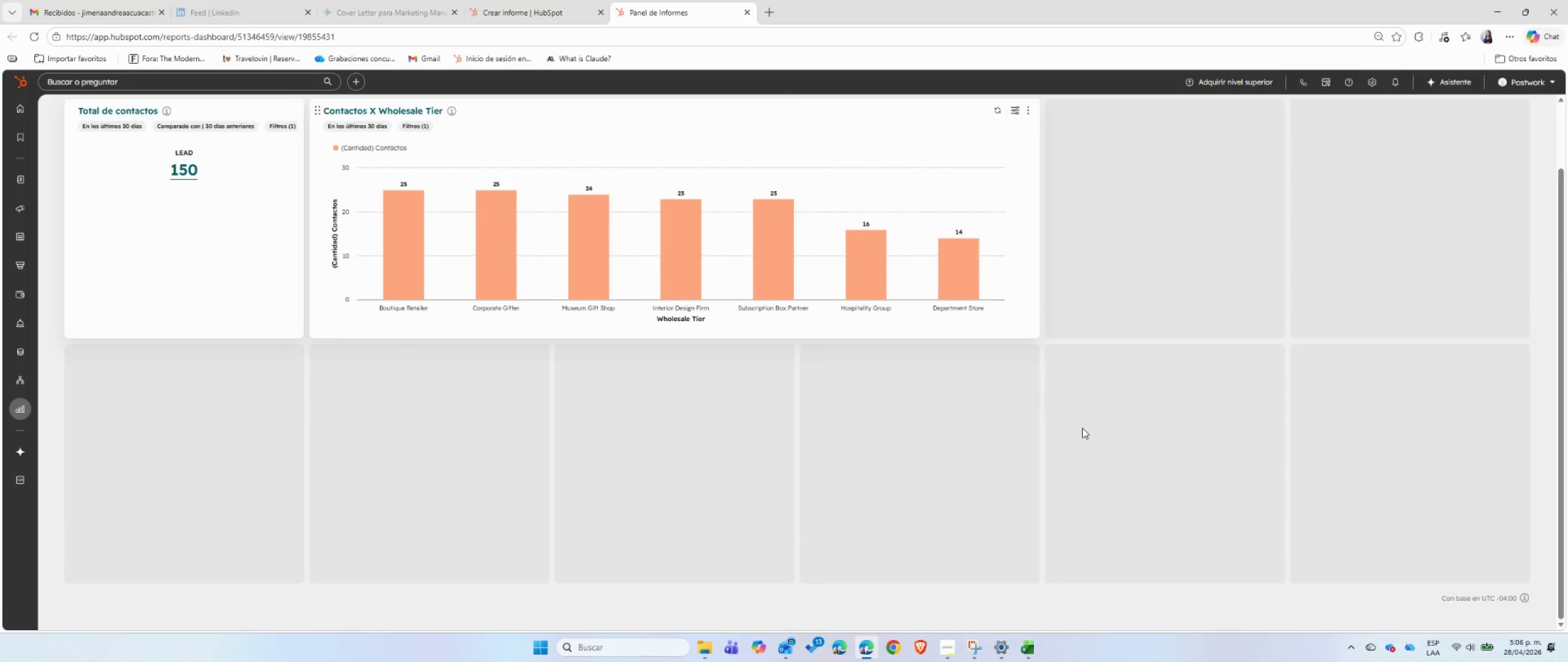 
scroll: coordinate [1082, 428], scroll_direction: up, amount: 5.0
 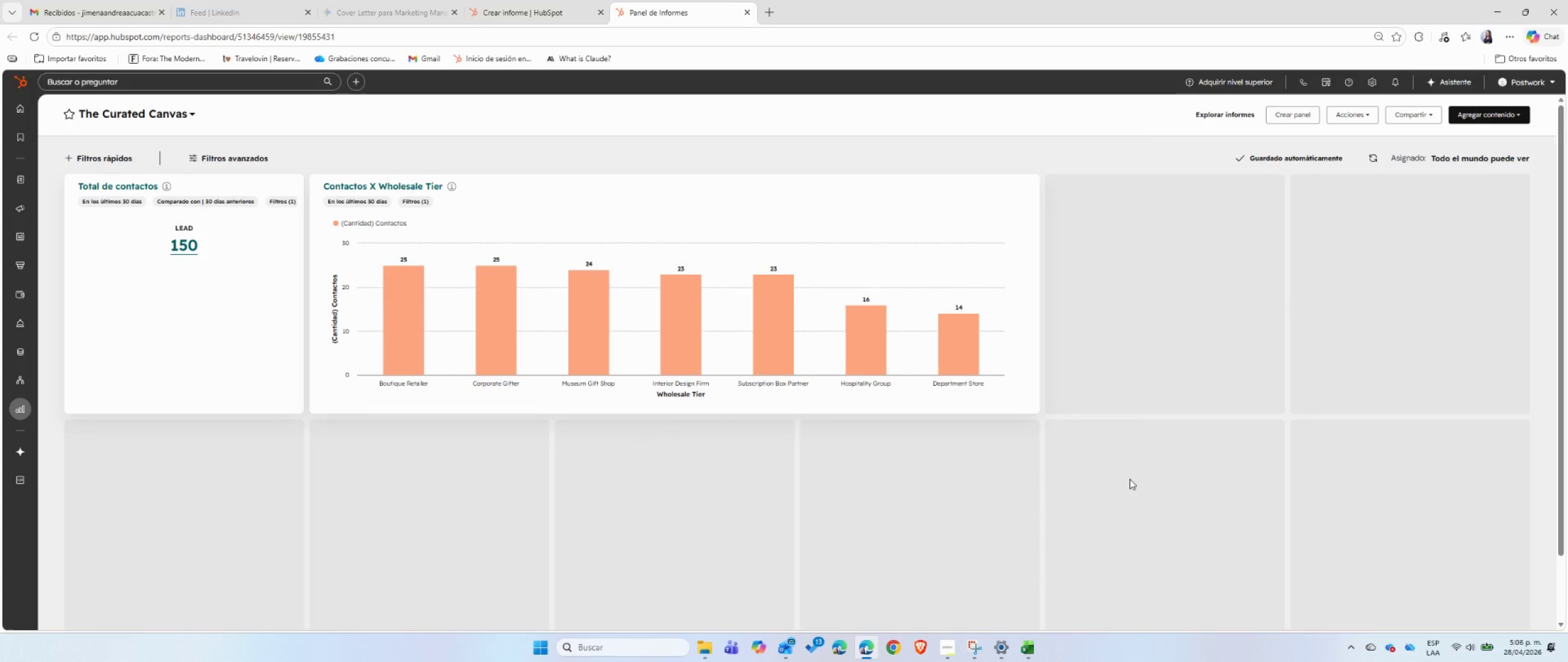 
left_click([1071, 163])
 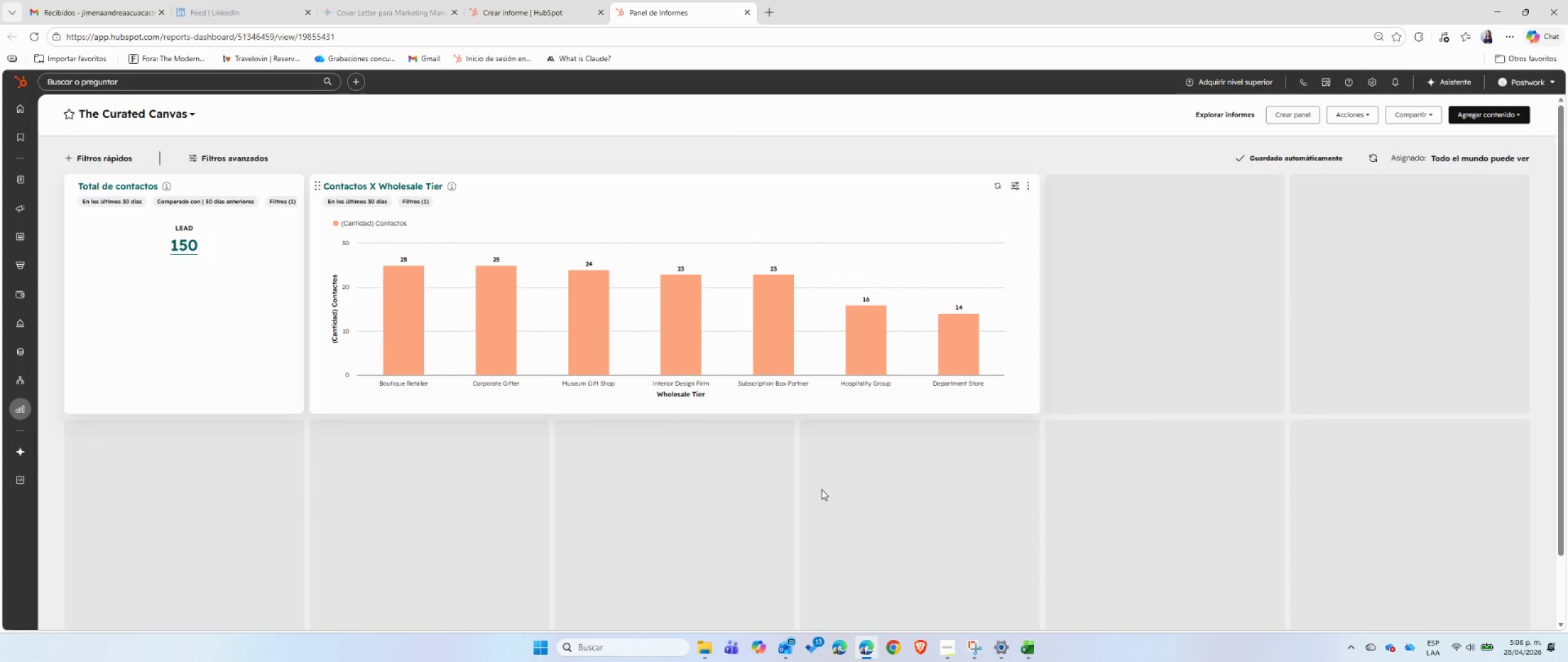 
left_click([937, 645])